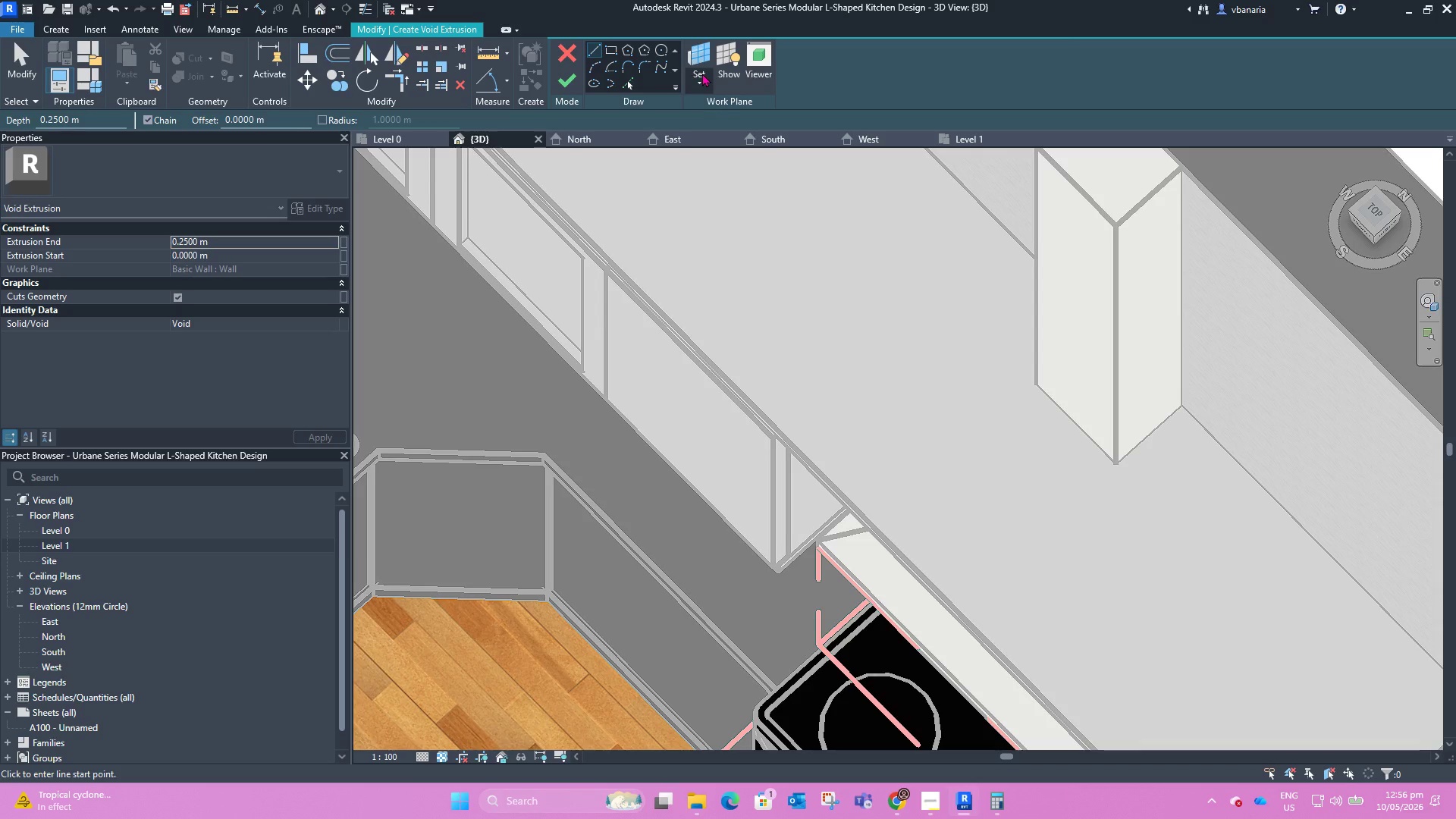 
left_click([723, 140])
 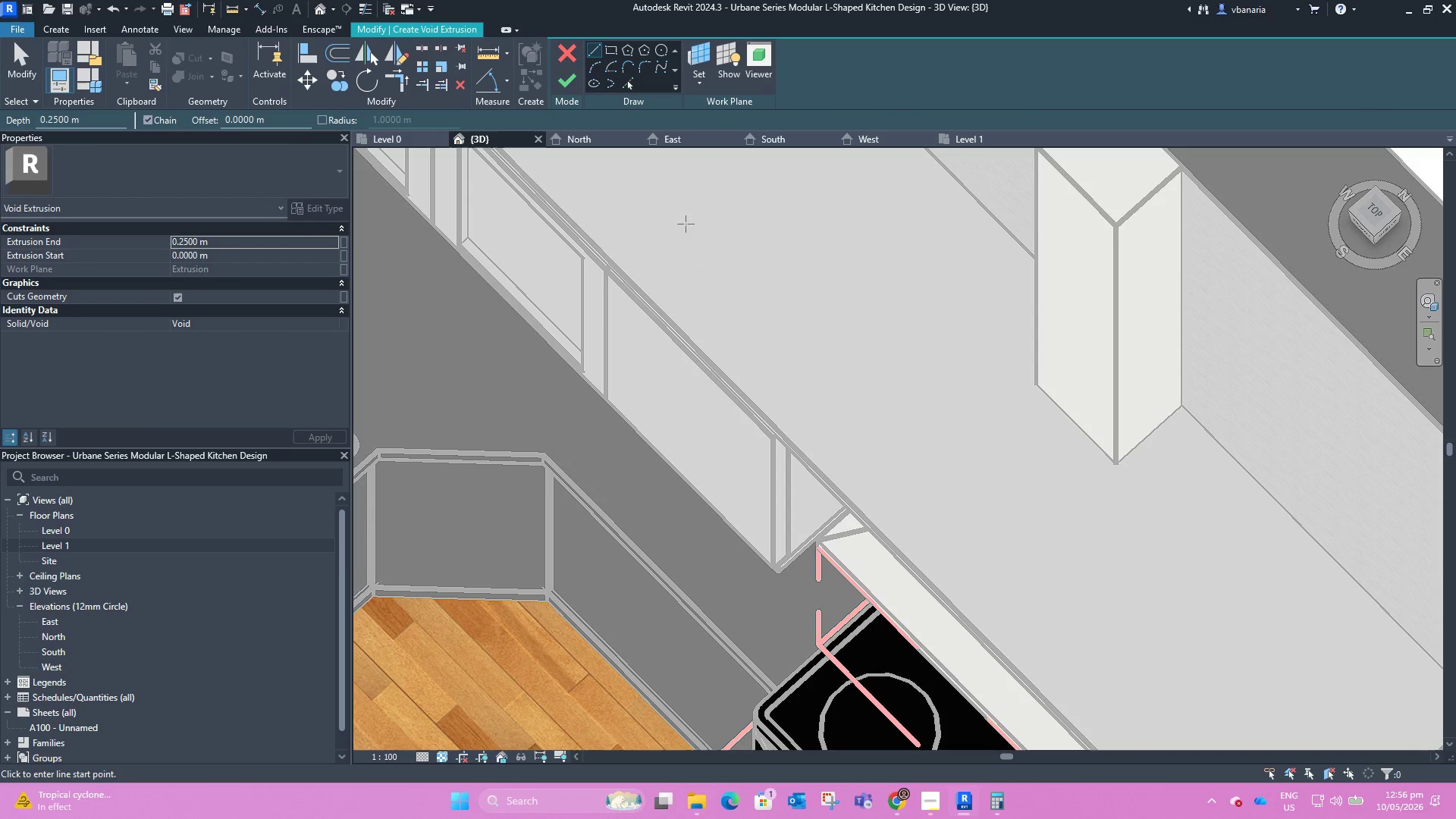 
left_click_drag(start_coordinate=[610, 49], to_coordinate=[613, 50])
 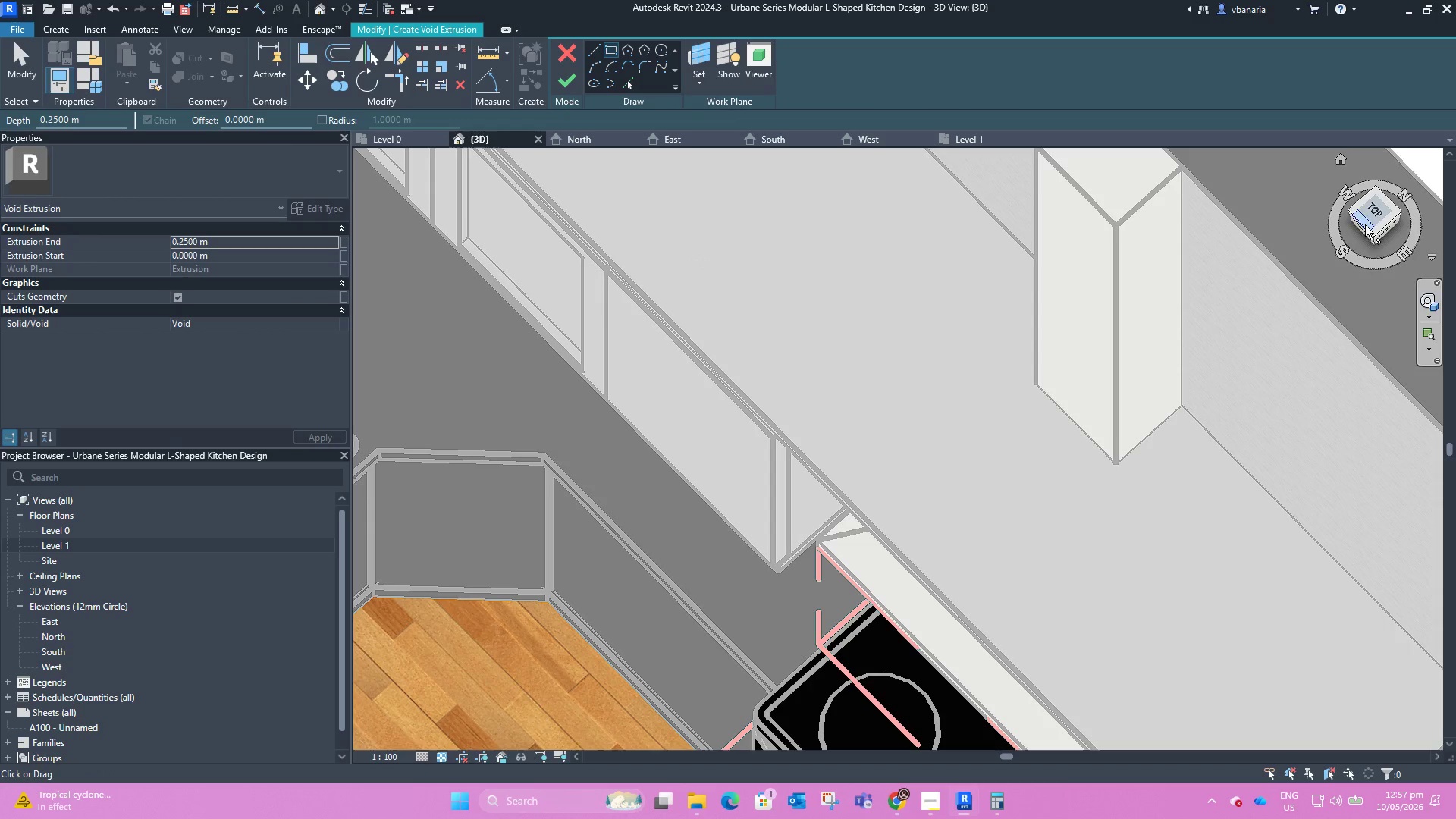 
left_click([1362, 229])
 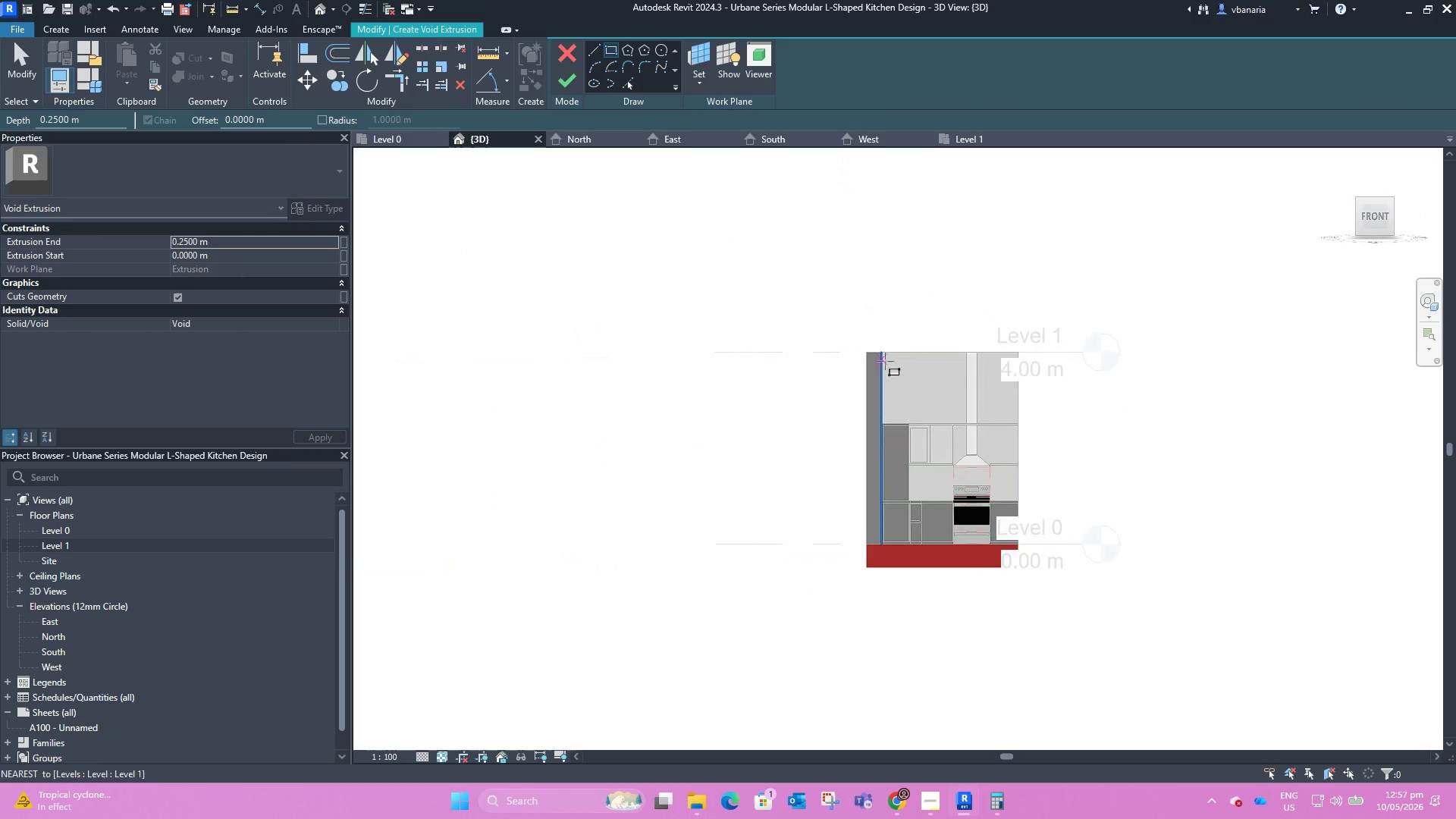 
scroll: coordinate [939, 432], scroll_direction: up, amount: 9.0
 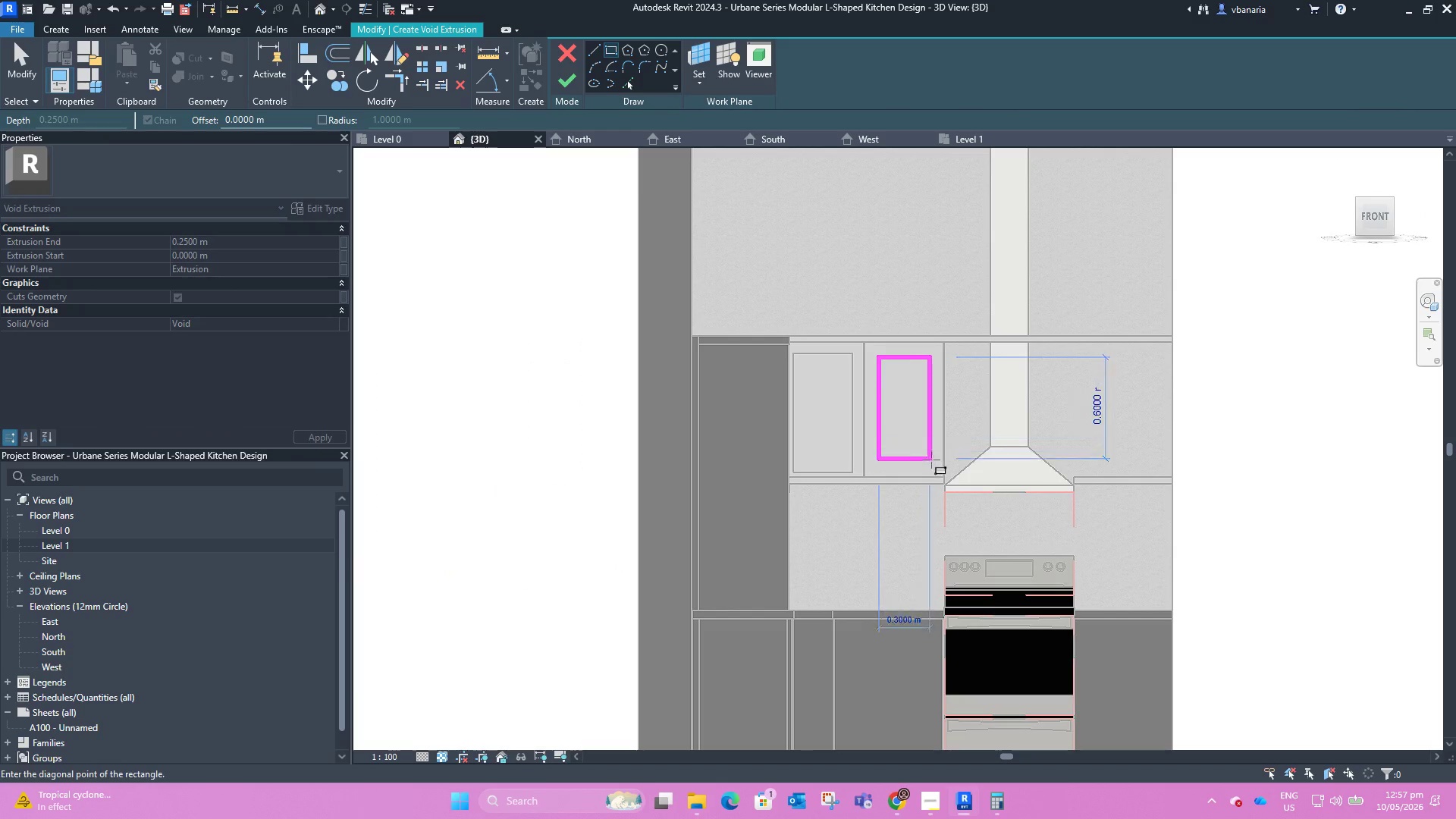 
left_click([934, 466])
 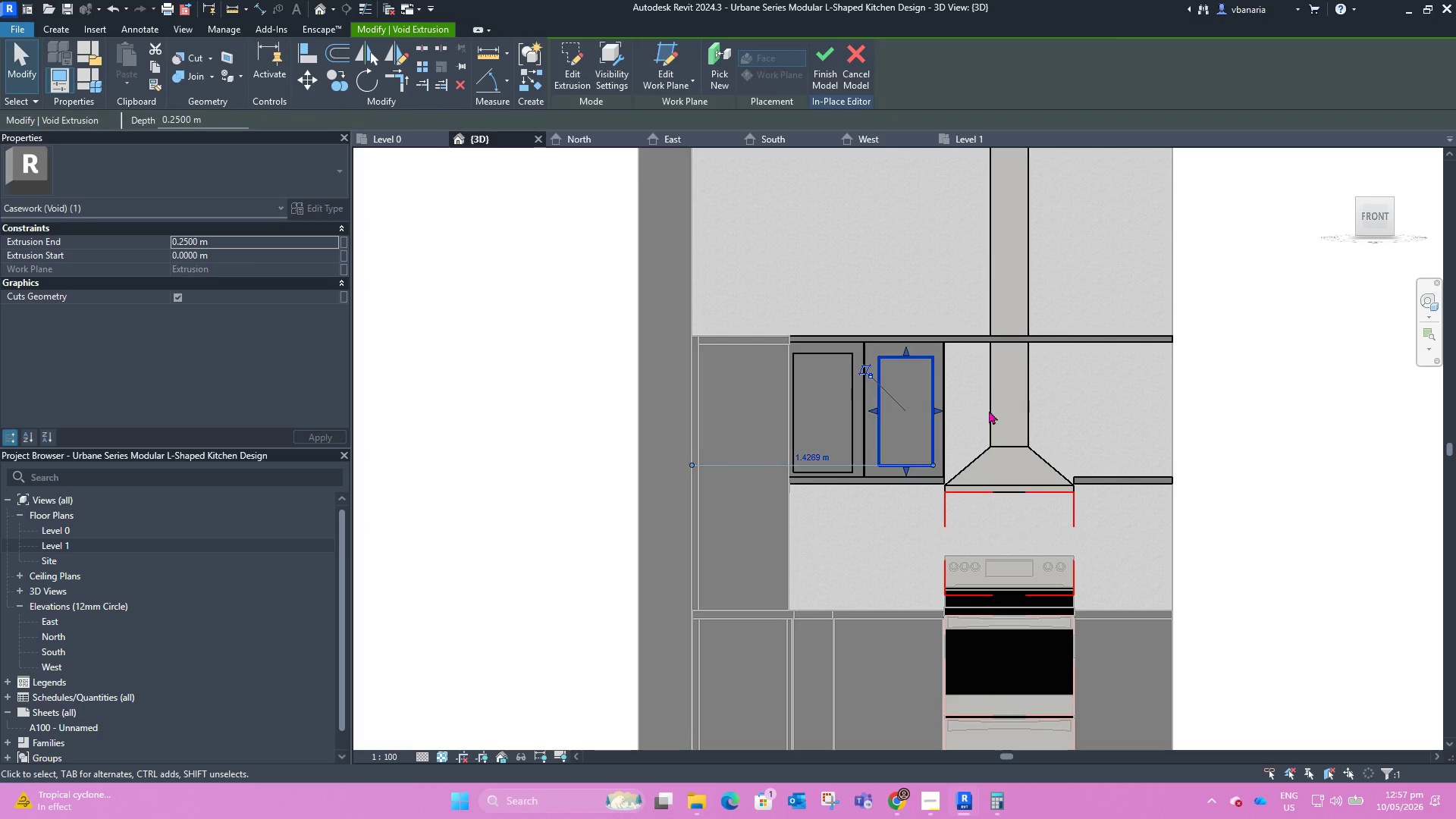 
hold_key(key=ShiftLeft, duration=1.02)
 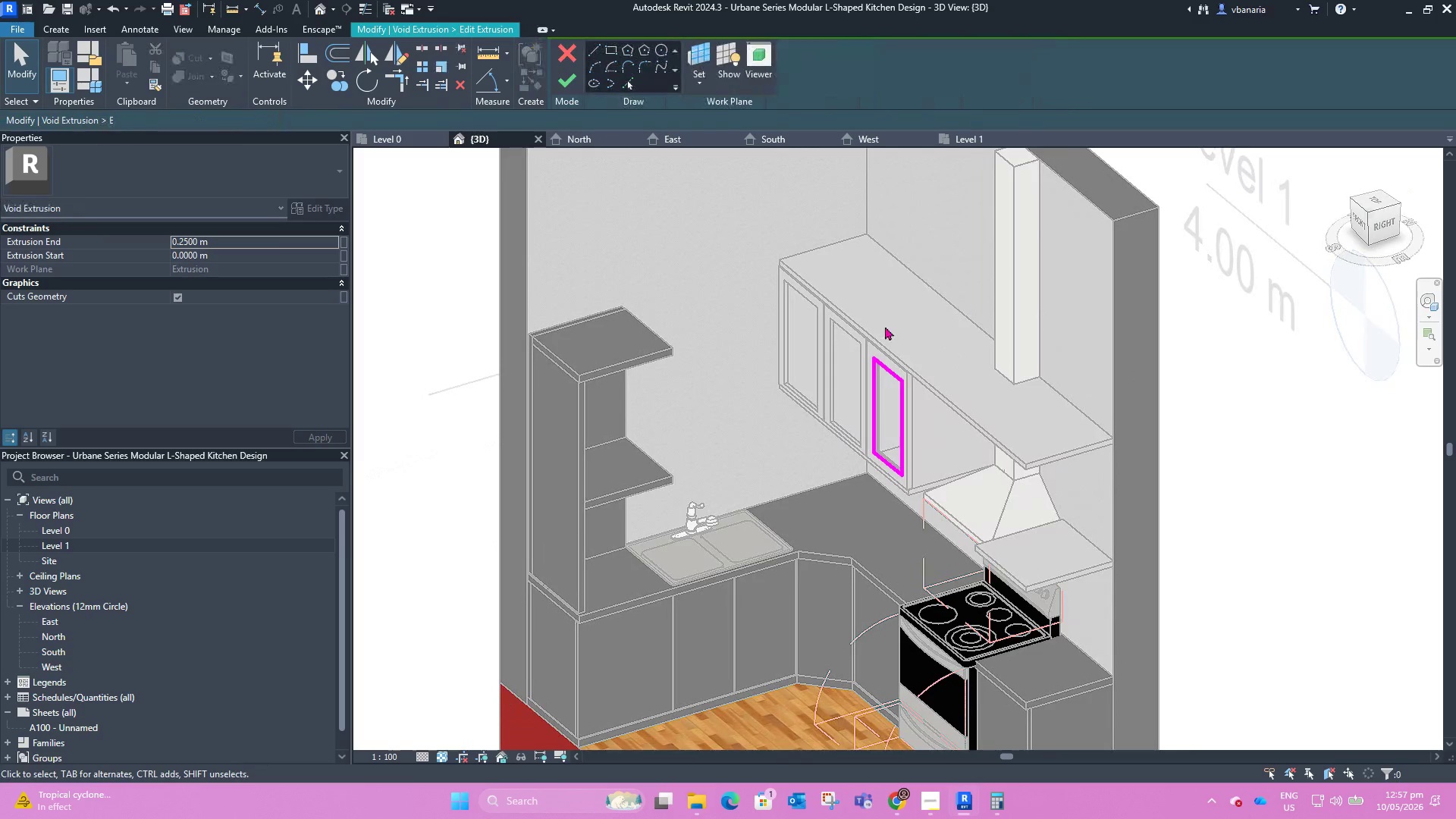 
left_click([566, 79])
 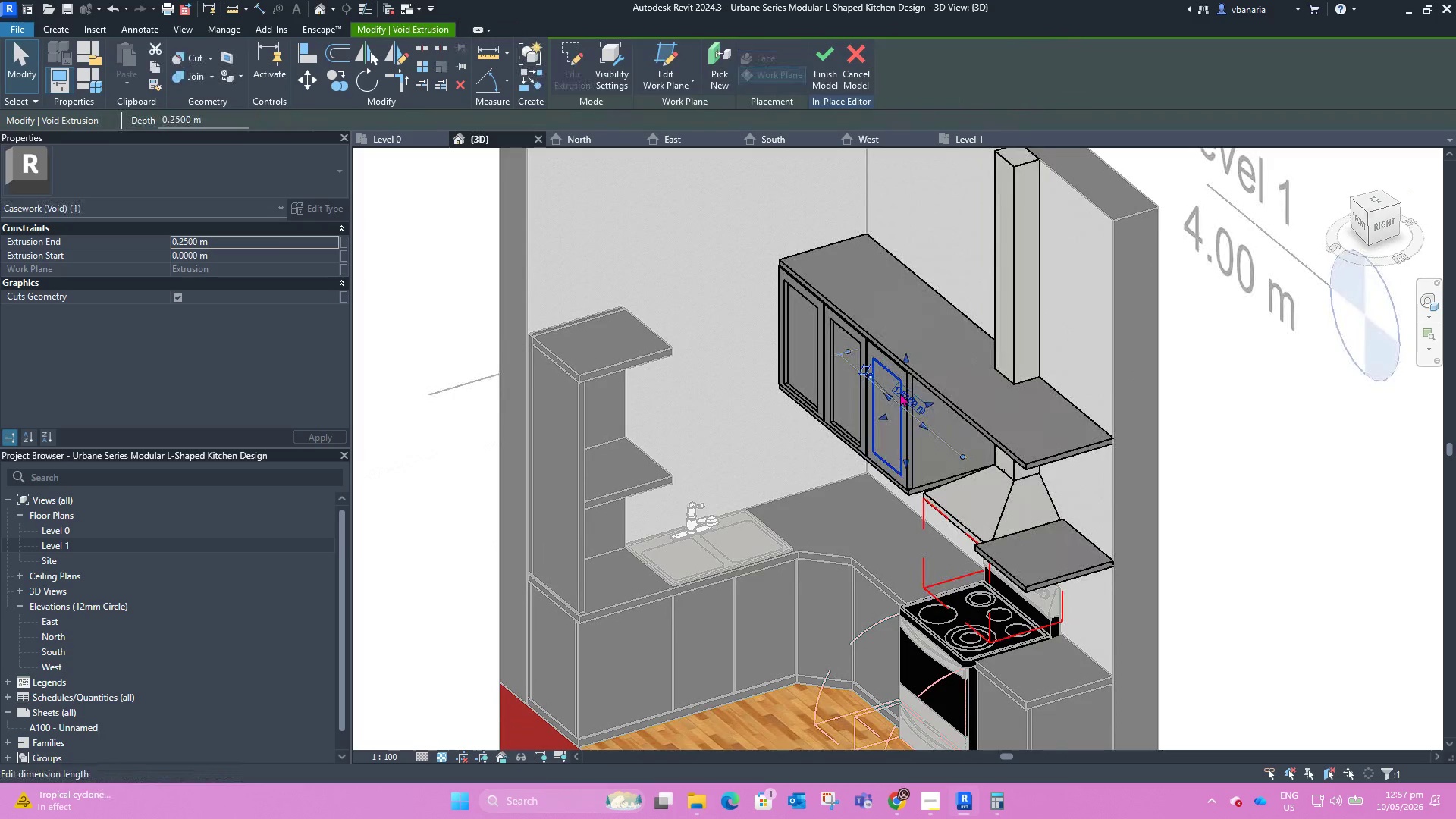 
scroll: coordinate [943, 400], scroll_direction: up, amount: 8.0
 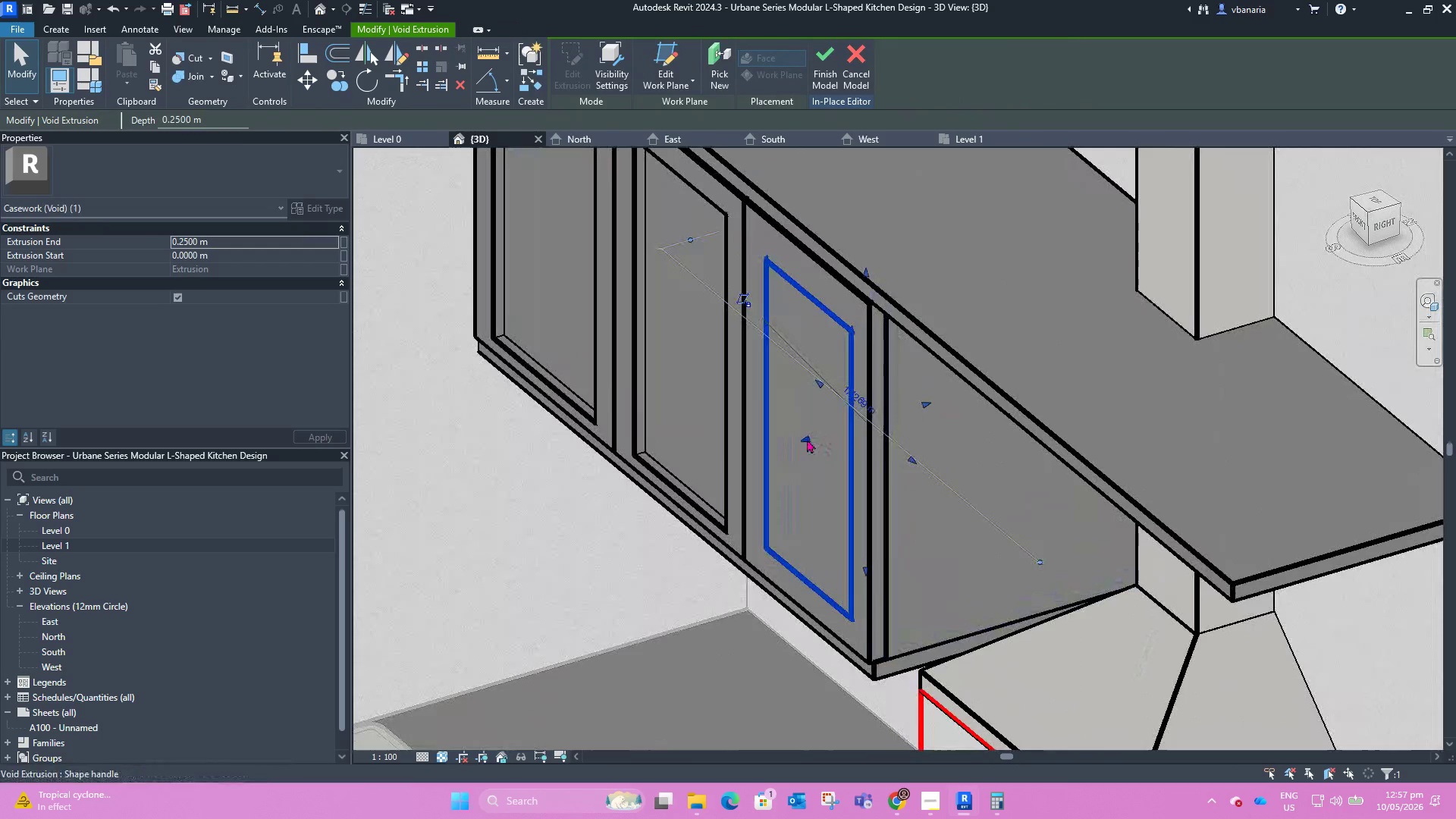 
left_click_drag(start_coordinate=[807, 439], to_coordinate=[792, 448])
 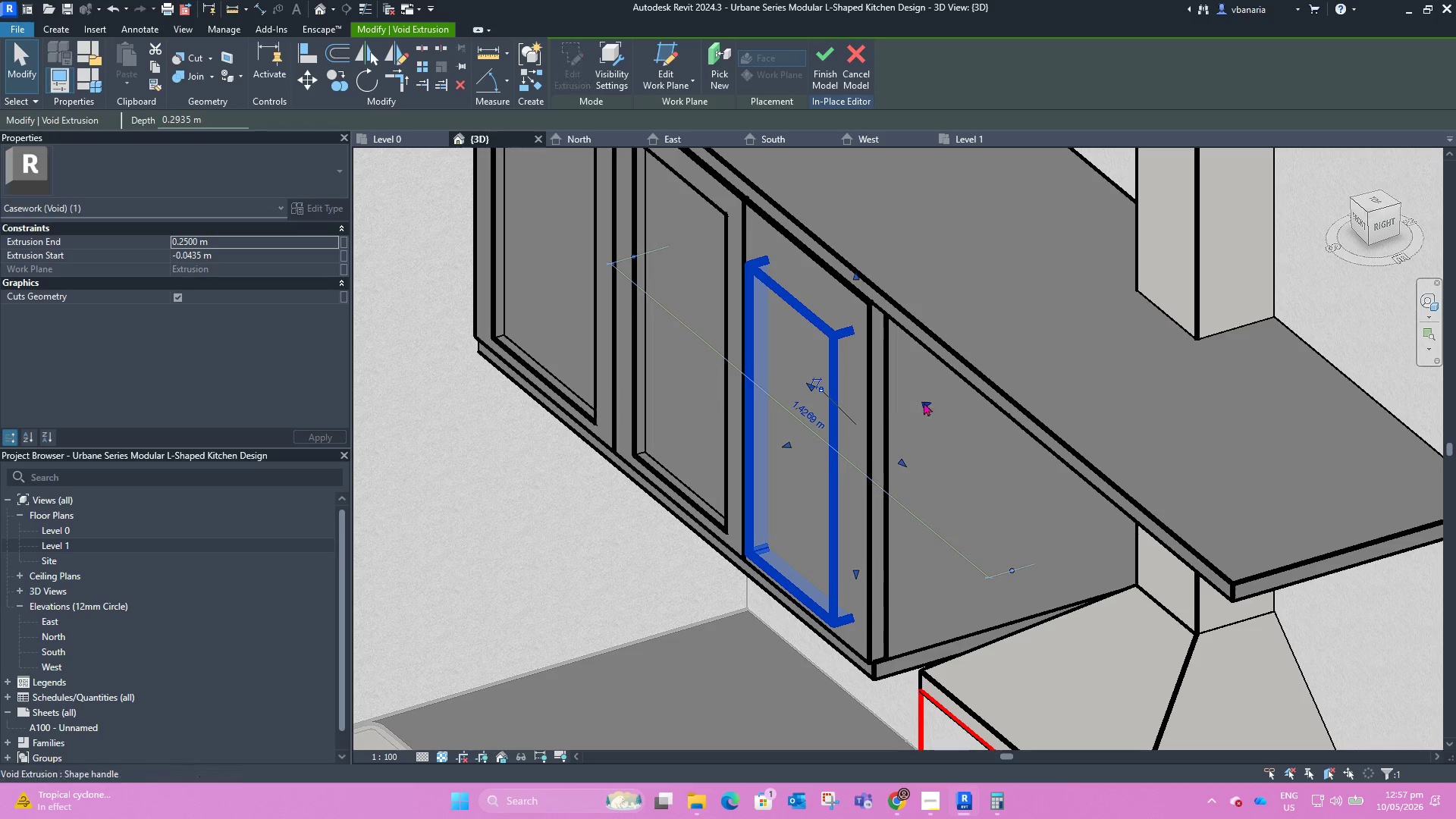 
left_click_drag(start_coordinate=[924, 400], to_coordinate=[823, 425])
 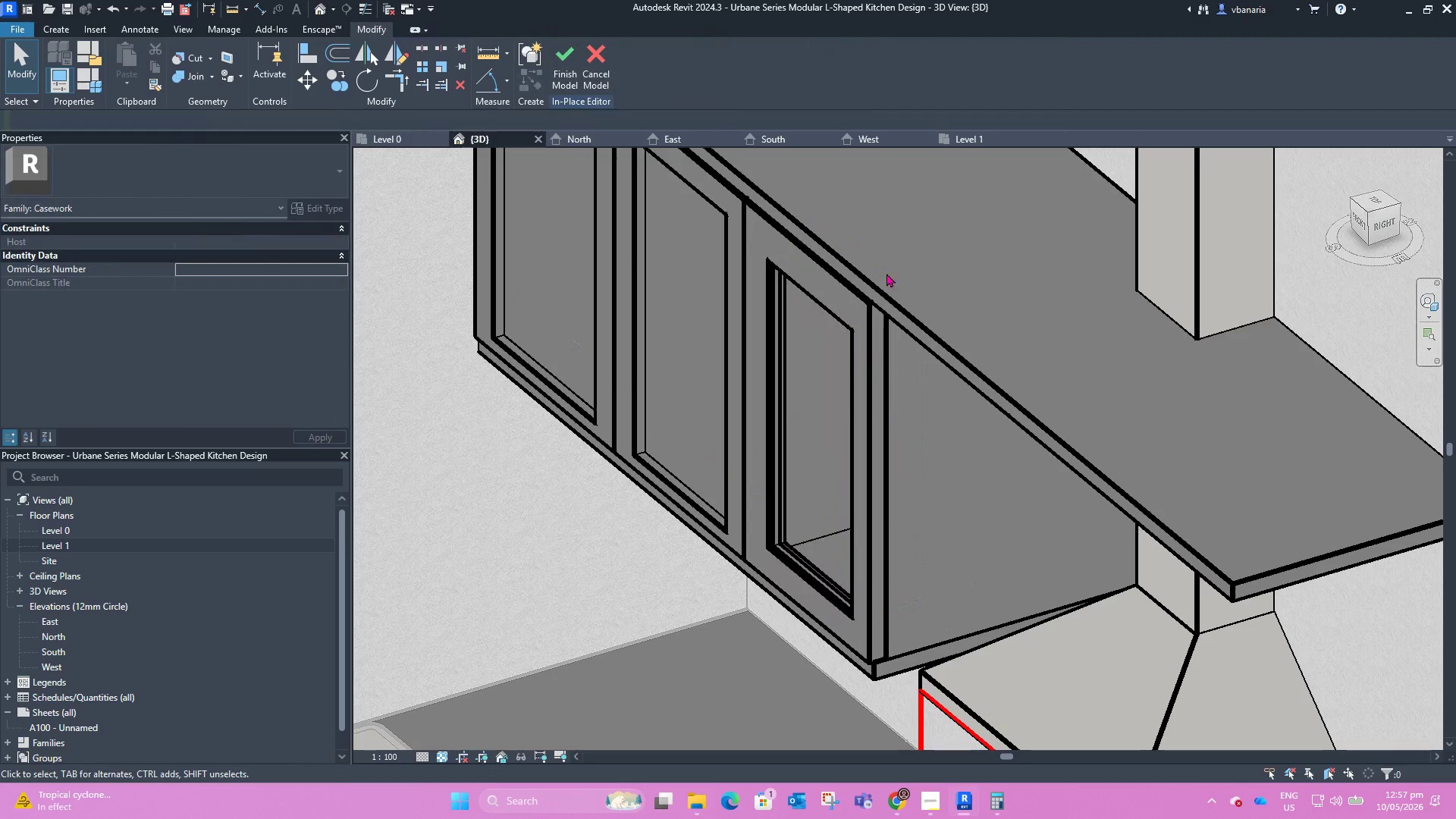 
scroll: coordinate [754, 457], scroll_direction: down, amount: 2.0
 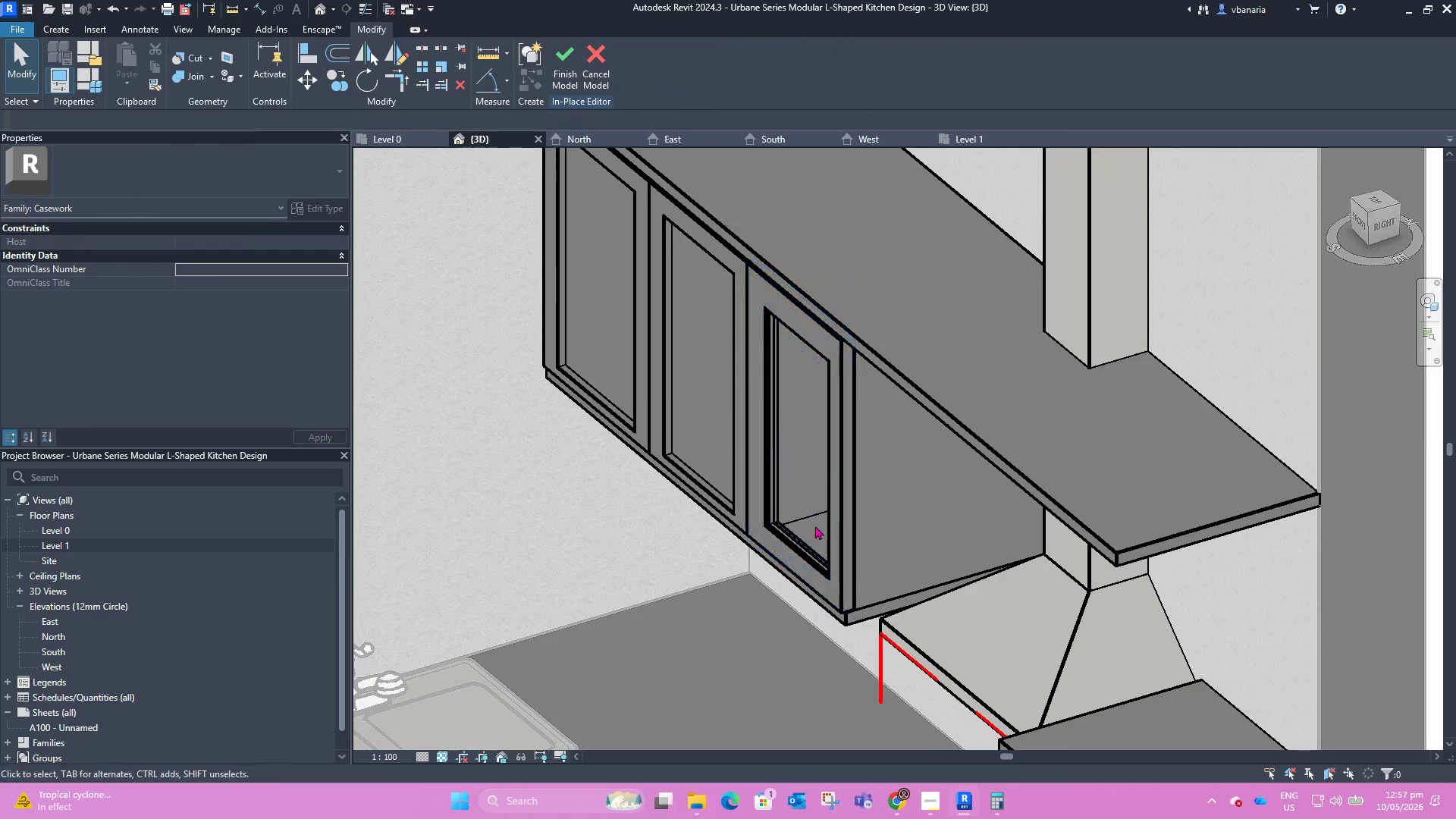 
scroll: coordinate [805, 551], scroll_direction: up, amount: 8.0
 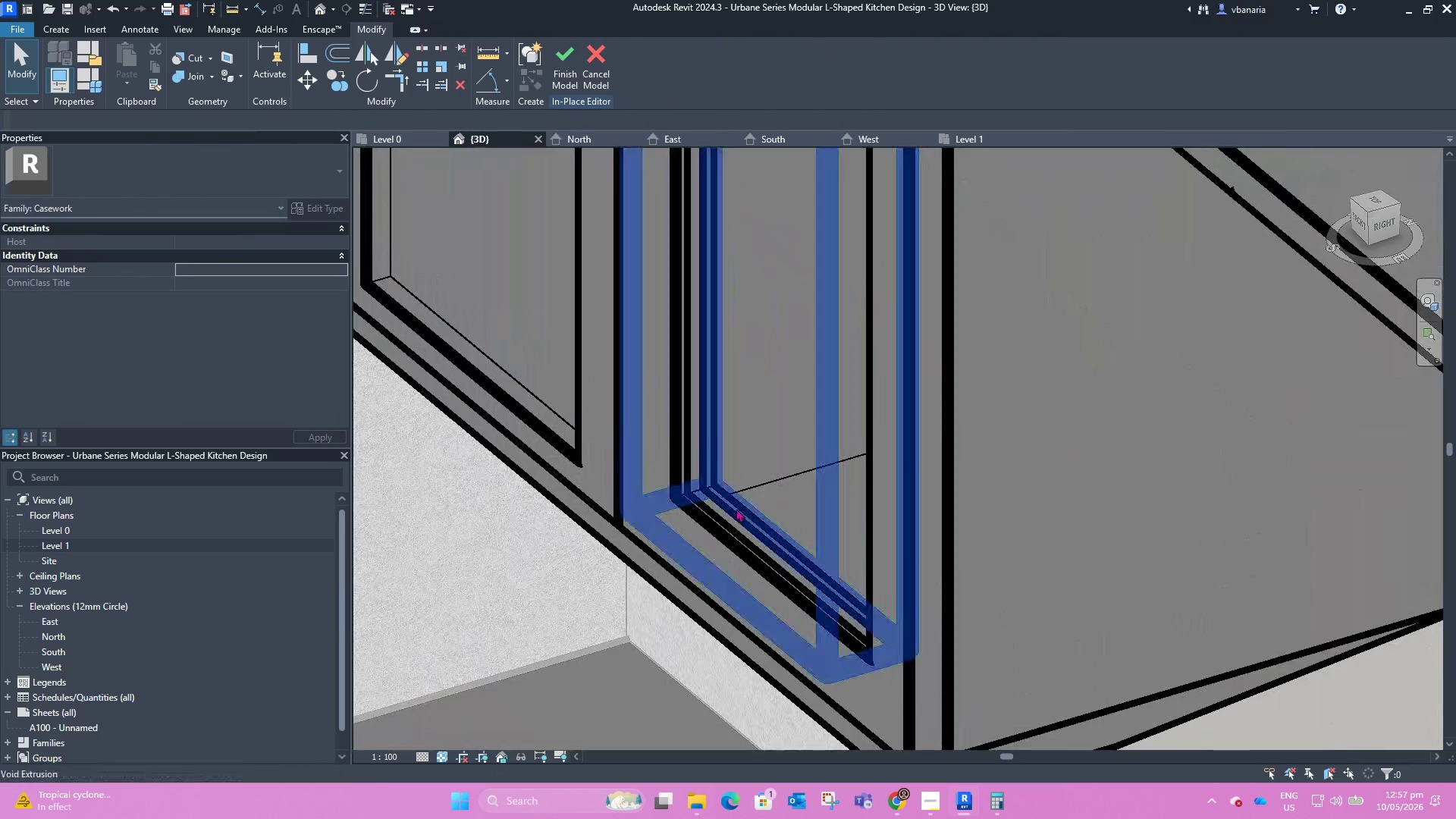 
scroll: coordinate [701, 545], scroll_direction: down, amount: 4.0
 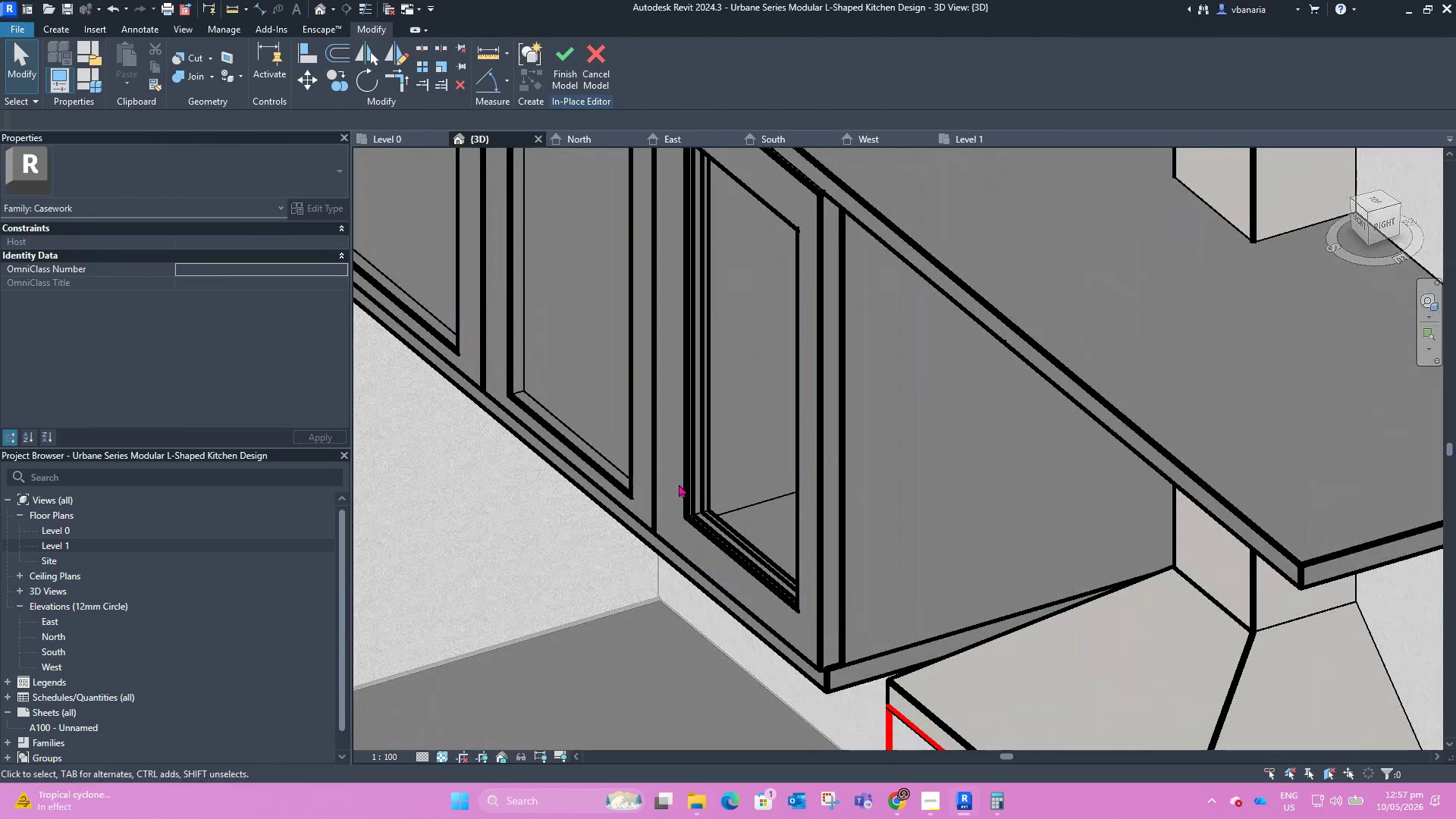 
left_click([684, 492])
 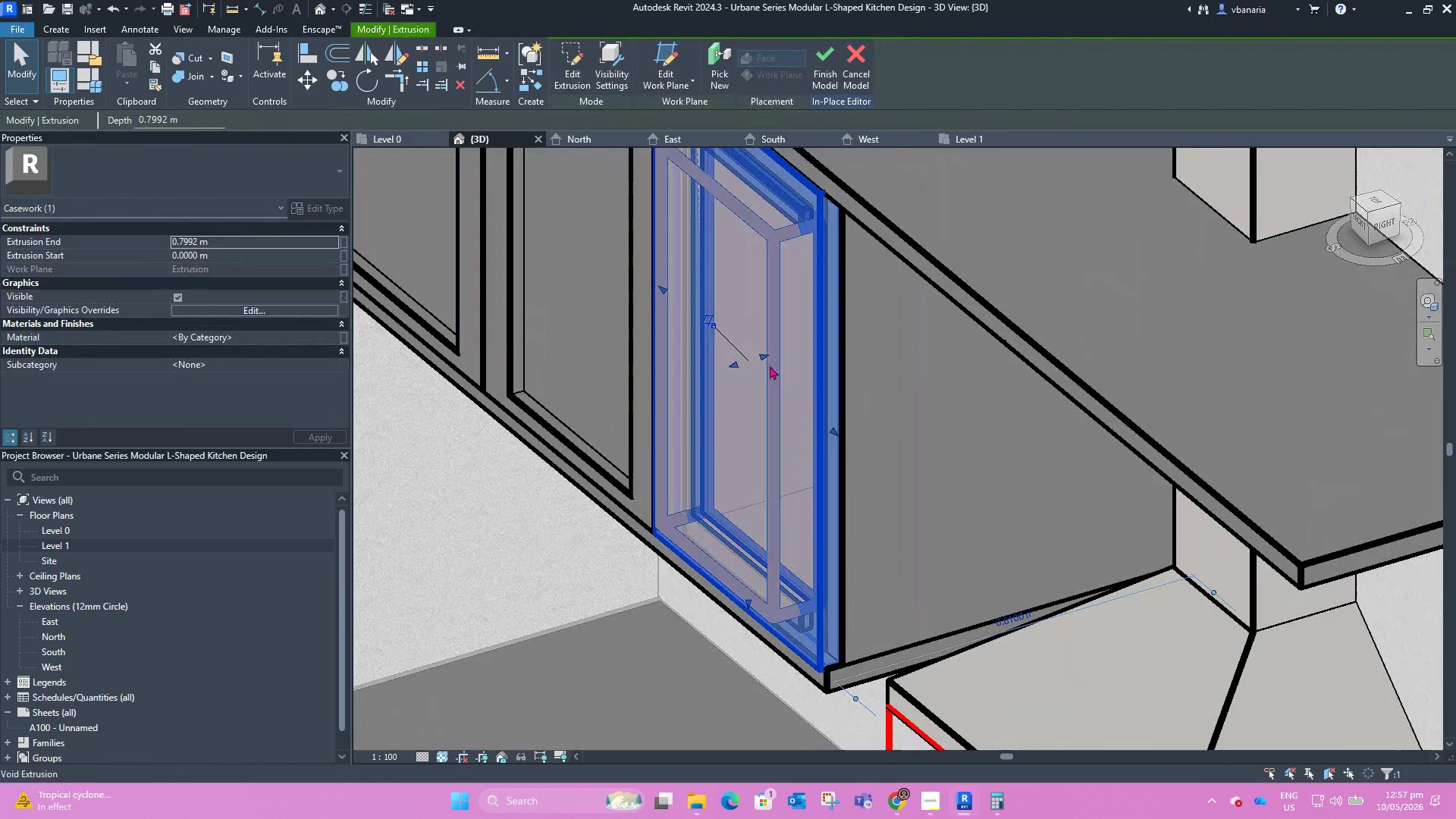 
left_click_drag(start_coordinate=[764, 356], to_coordinate=[749, 364])
 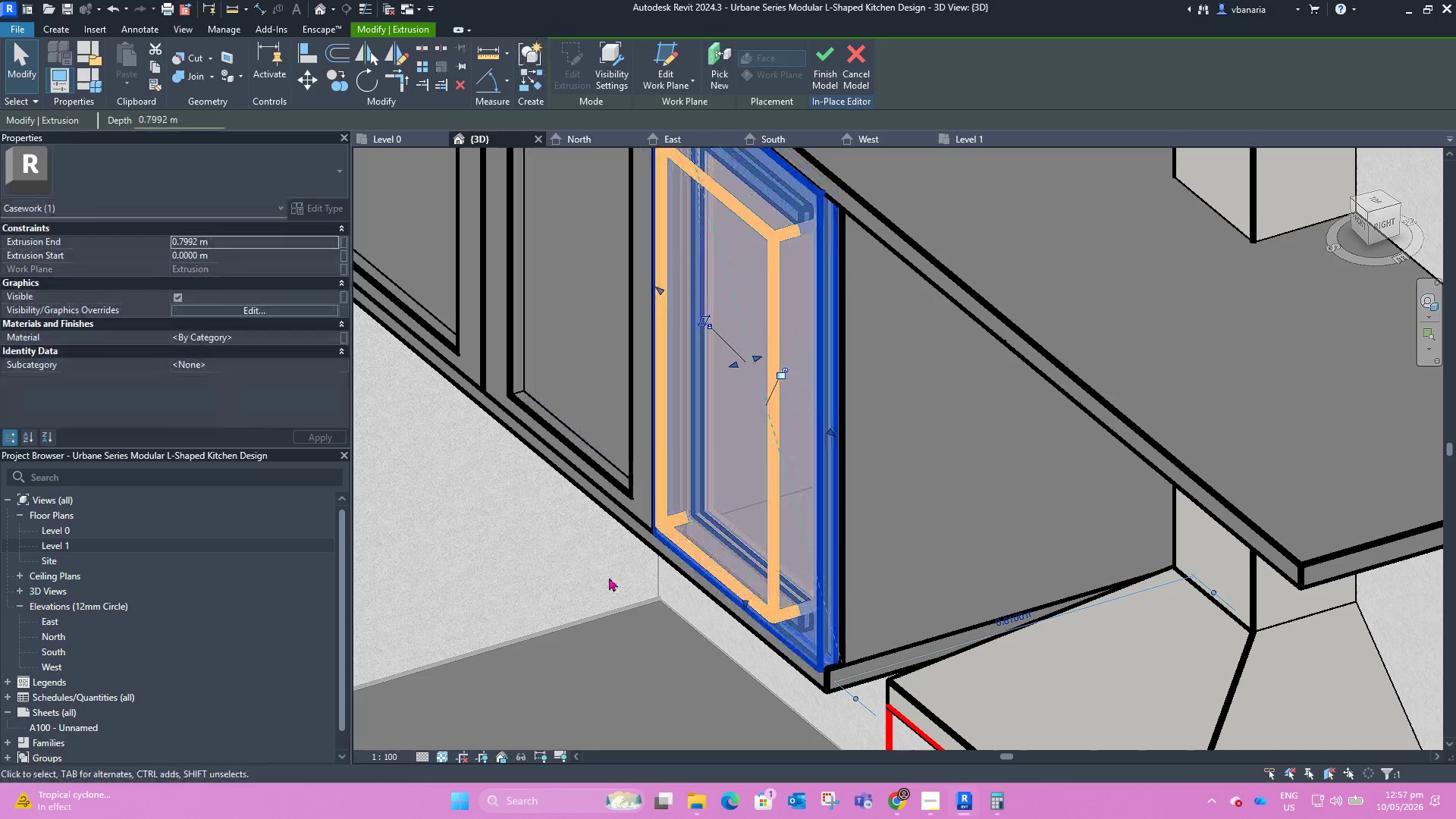 
left_click([585, 605])
 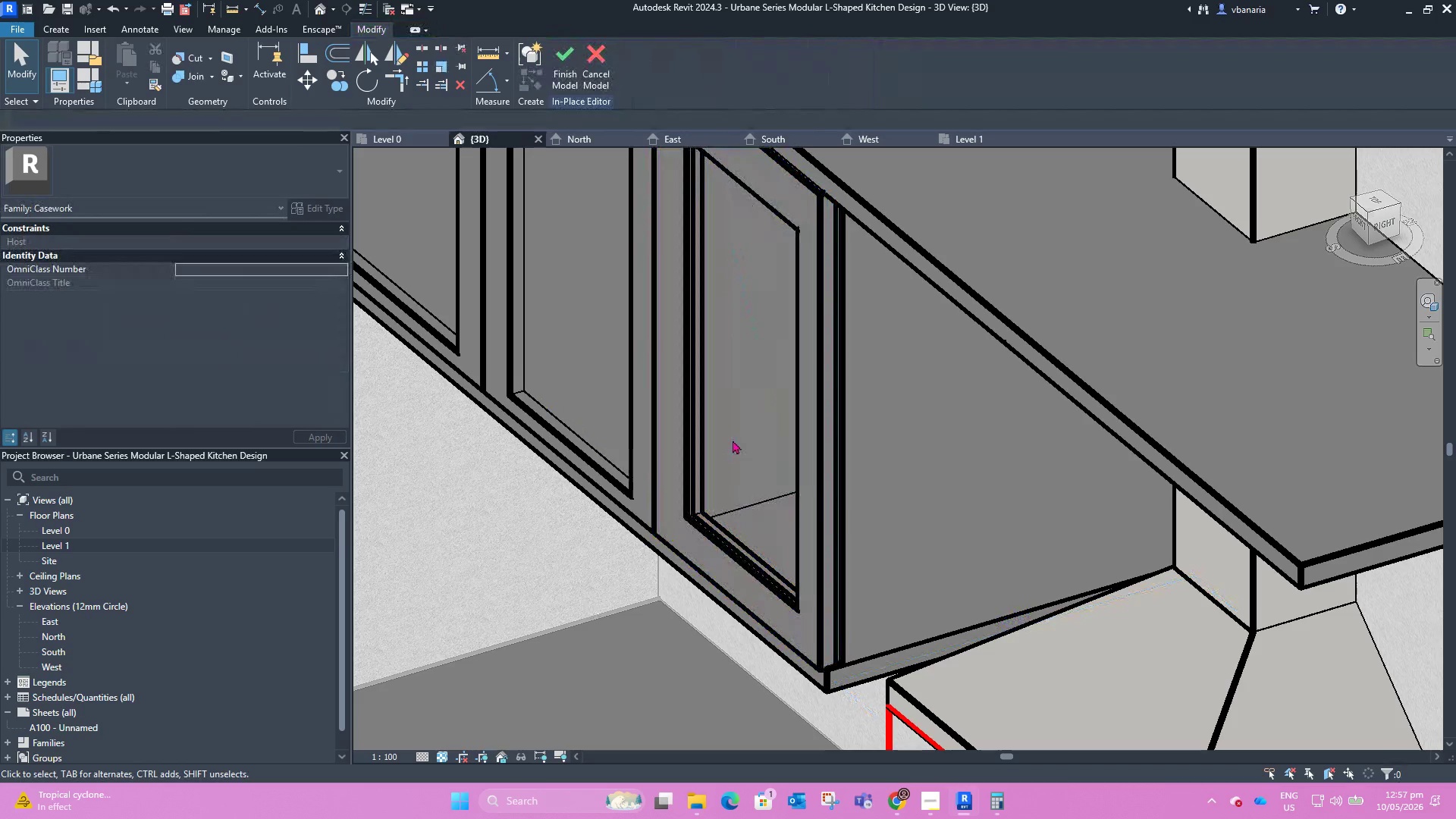 
scroll: coordinate [761, 337], scroll_direction: down, amount: 7.0
 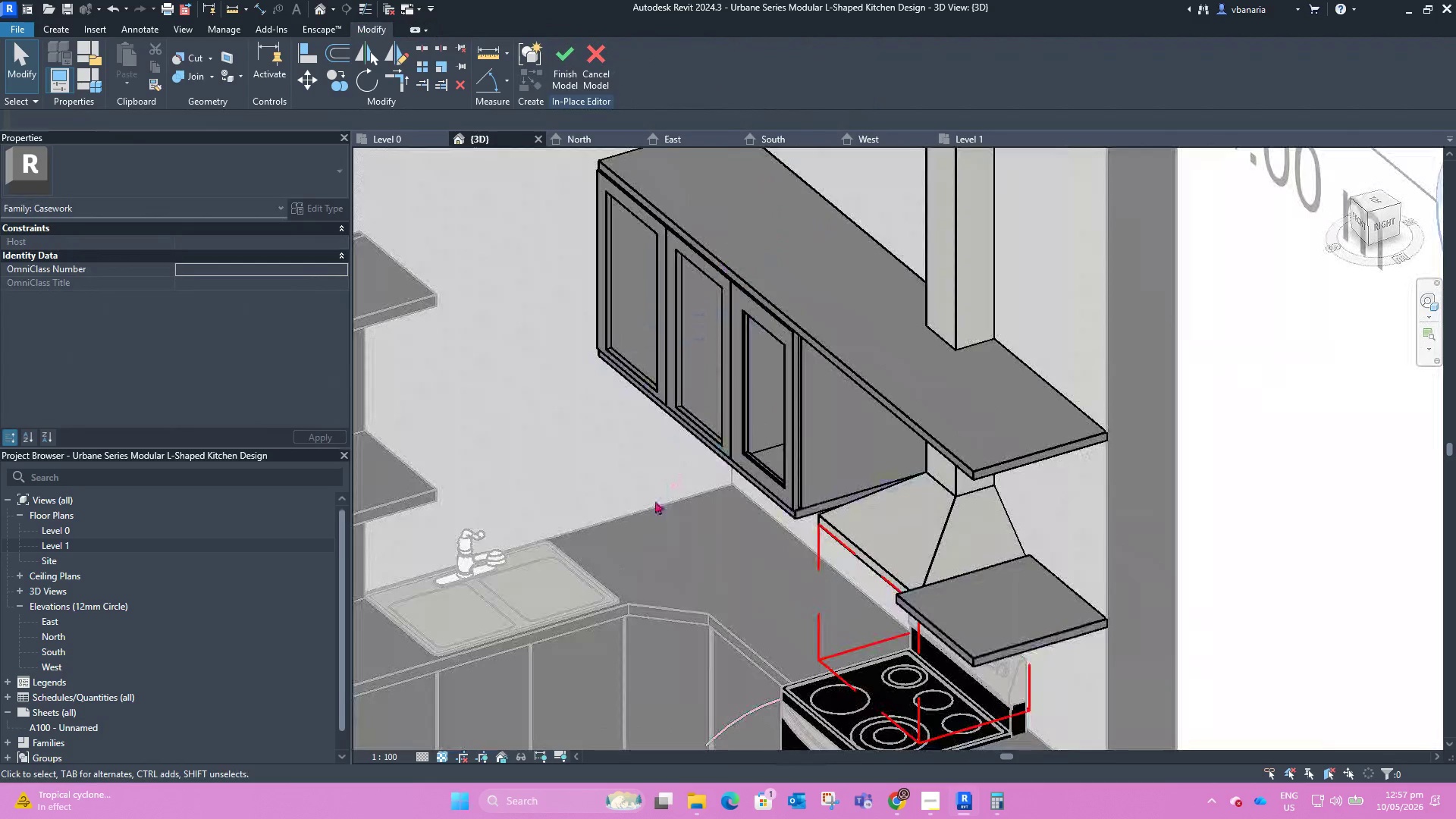 
hold_key(key=ShiftLeft, duration=1.94)
 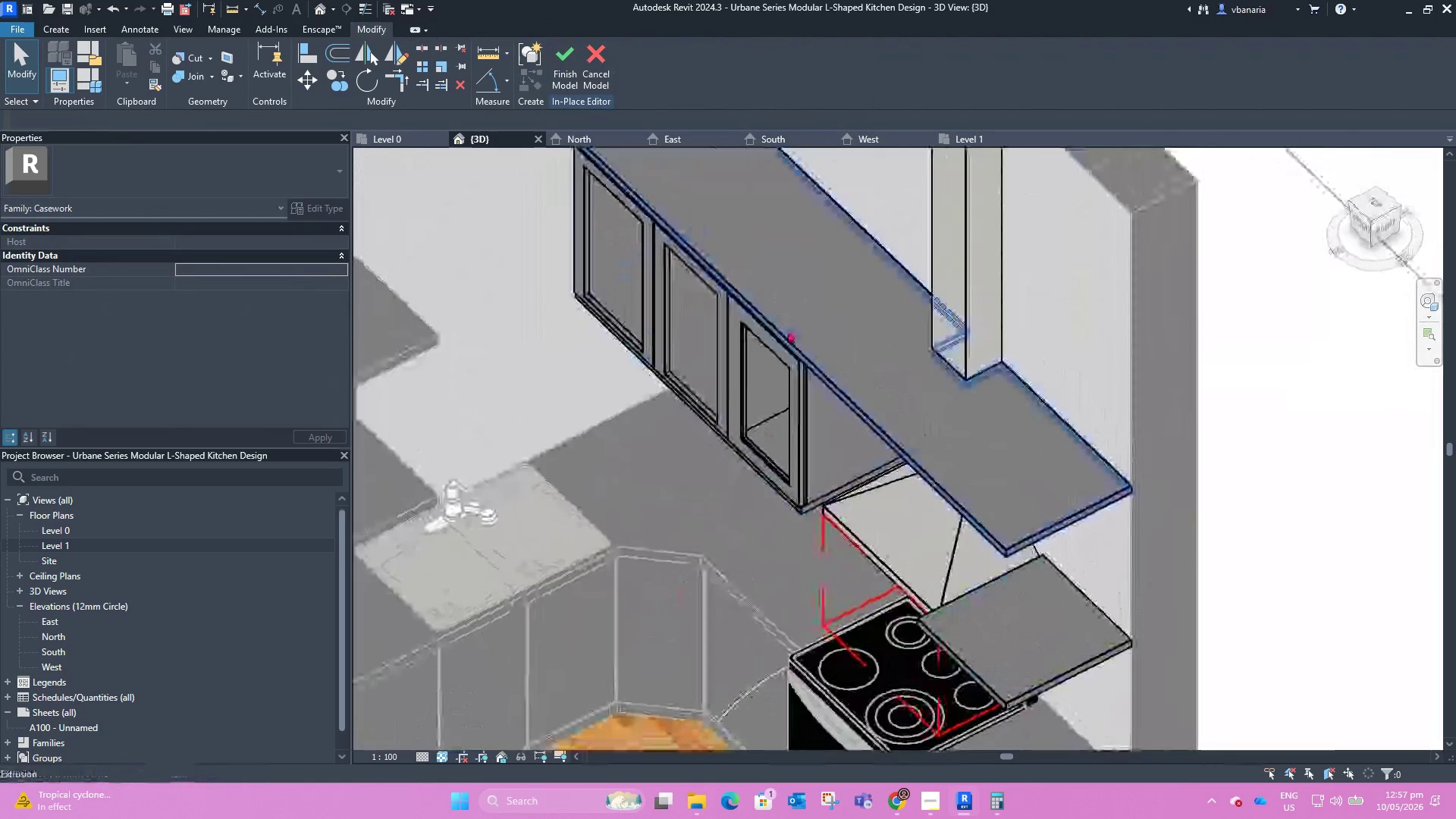 
left_click([711, 334])
 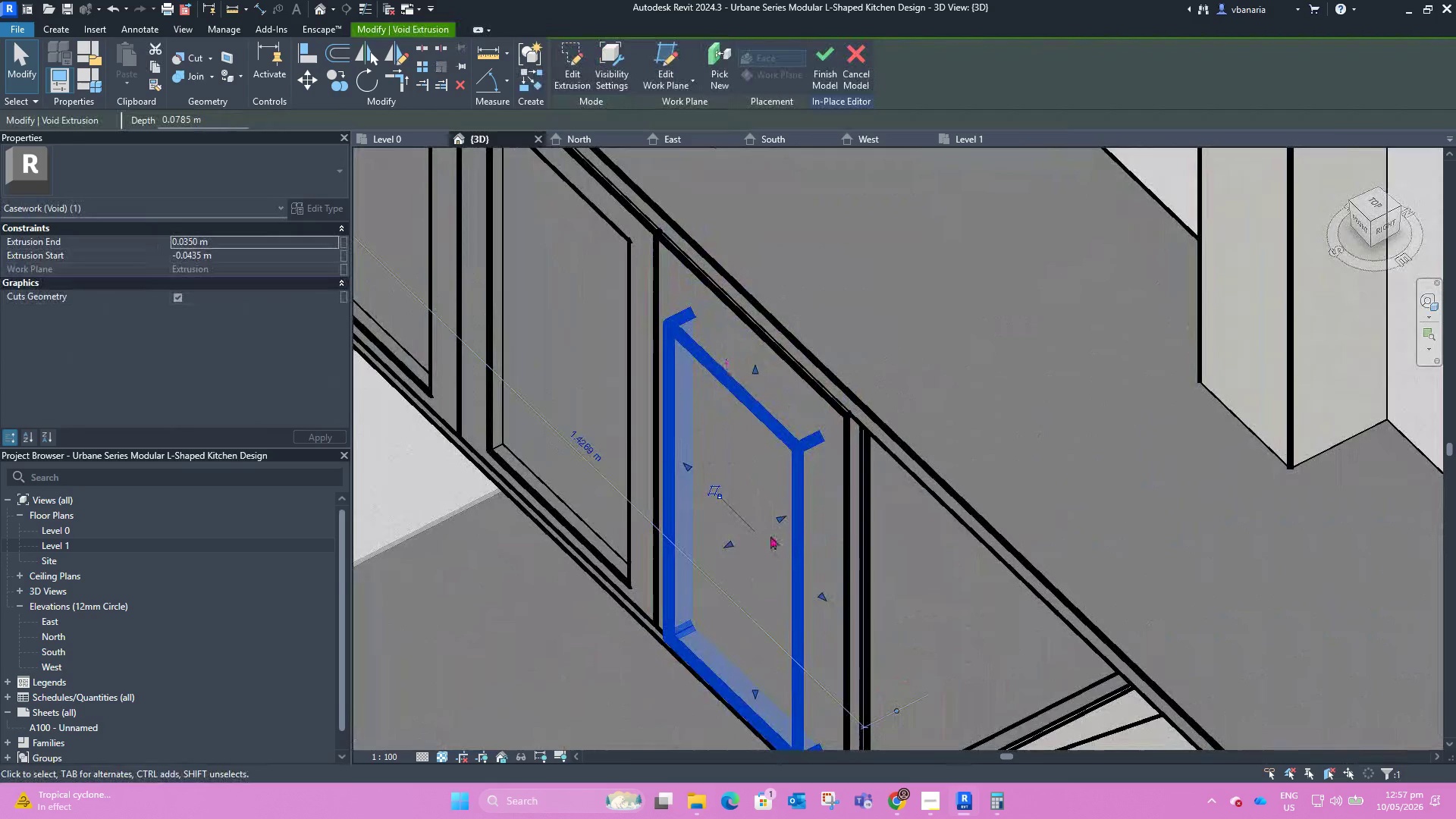 
scroll: coordinate [770, 535], scroll_direction: up, amount: 11.0
 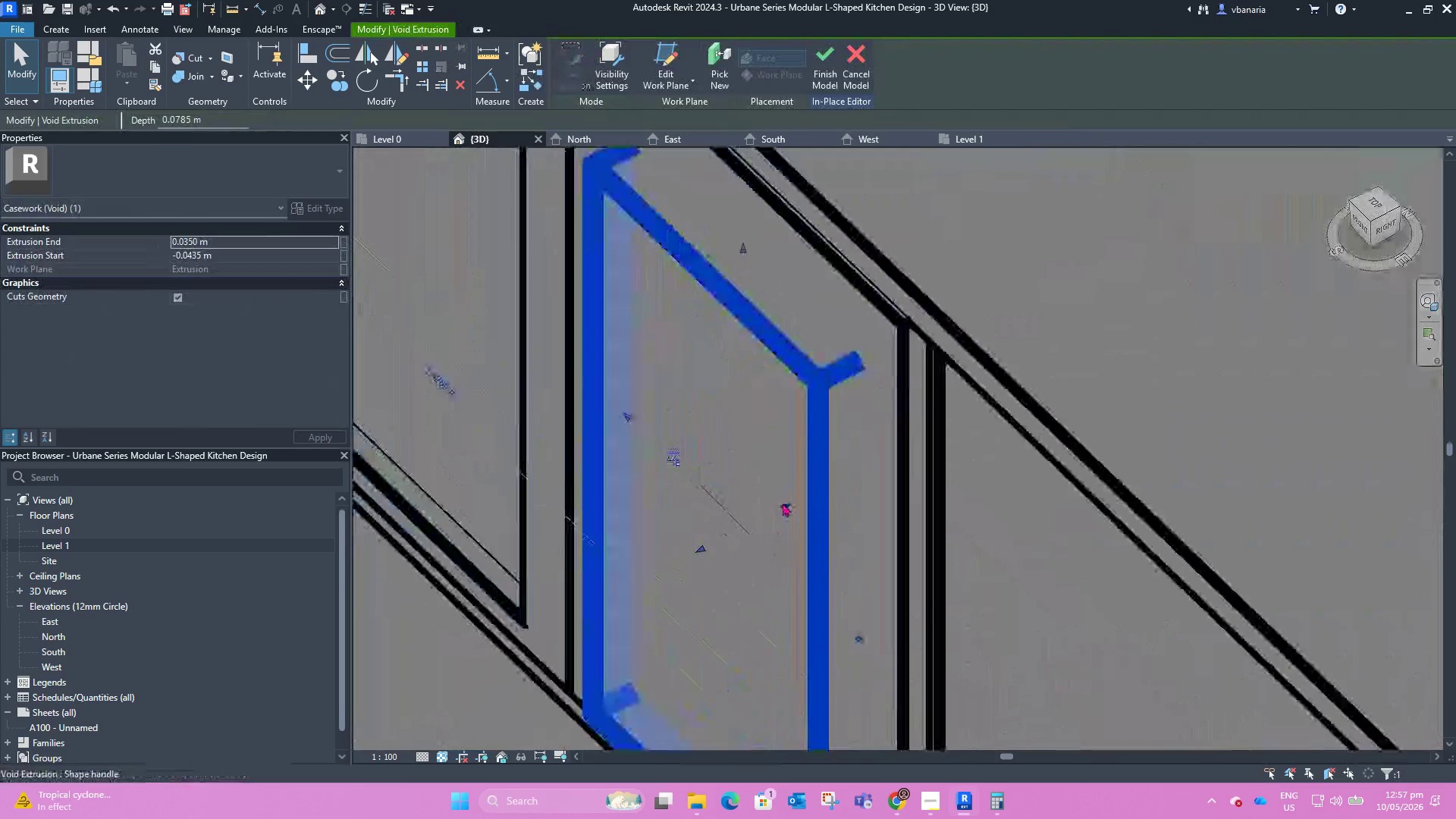 
left_click_drag(start_coordinate=[783, 503], to_coordinate=[767, 510])
 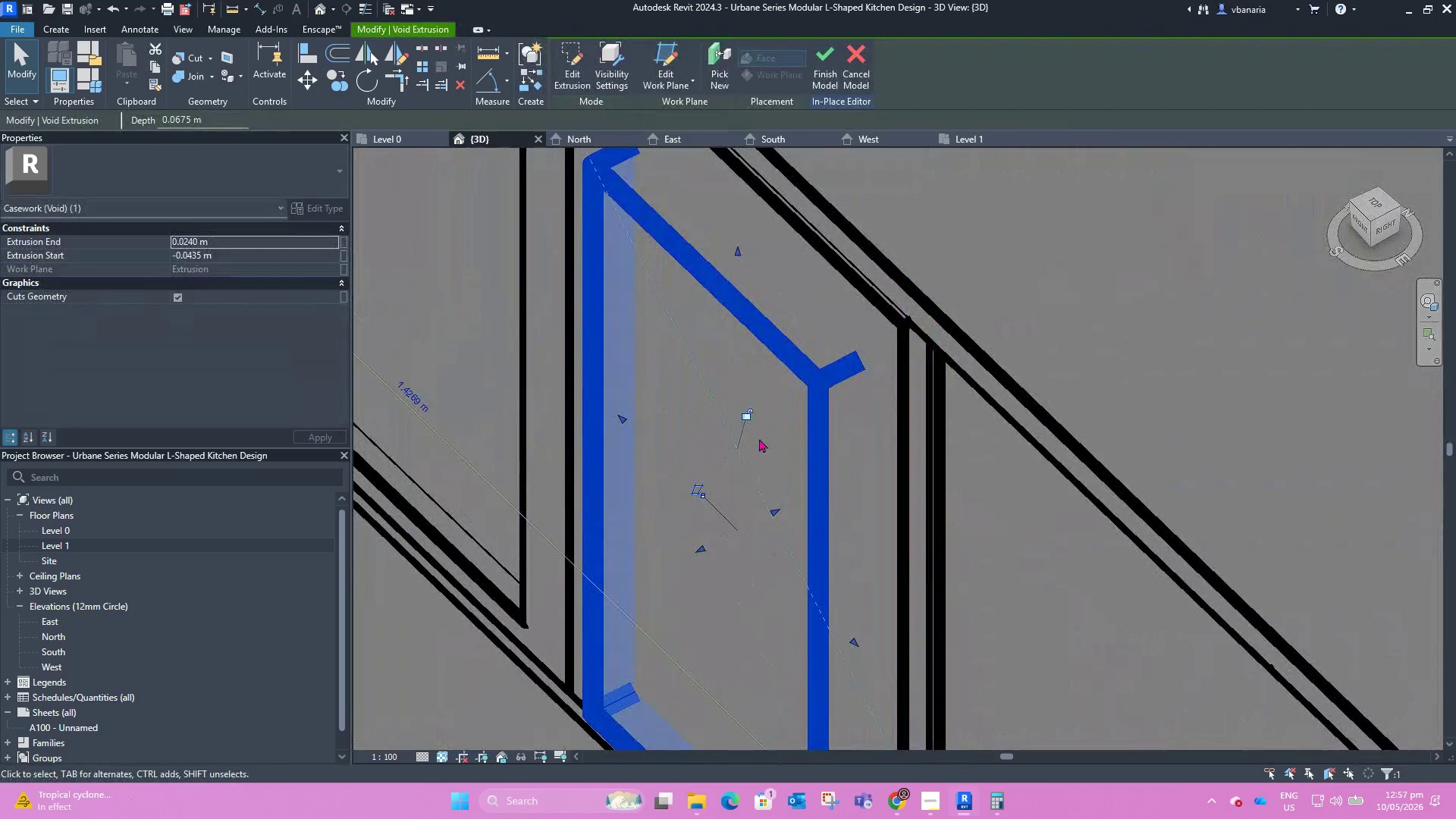 
left_click([645, 620])
 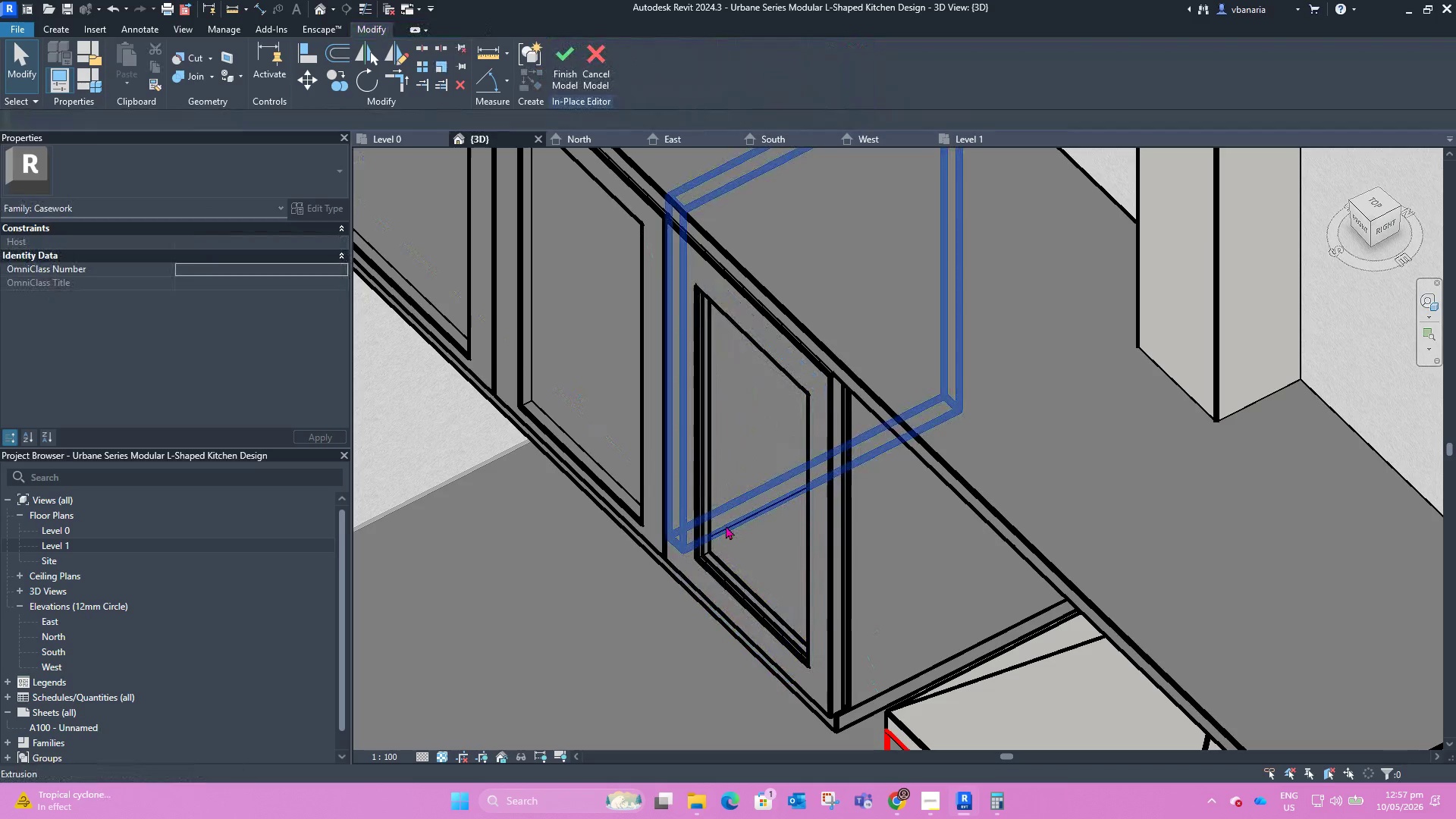 
scroll: coordinate [758, 426], scroll_direction: down, amount: 5.0
 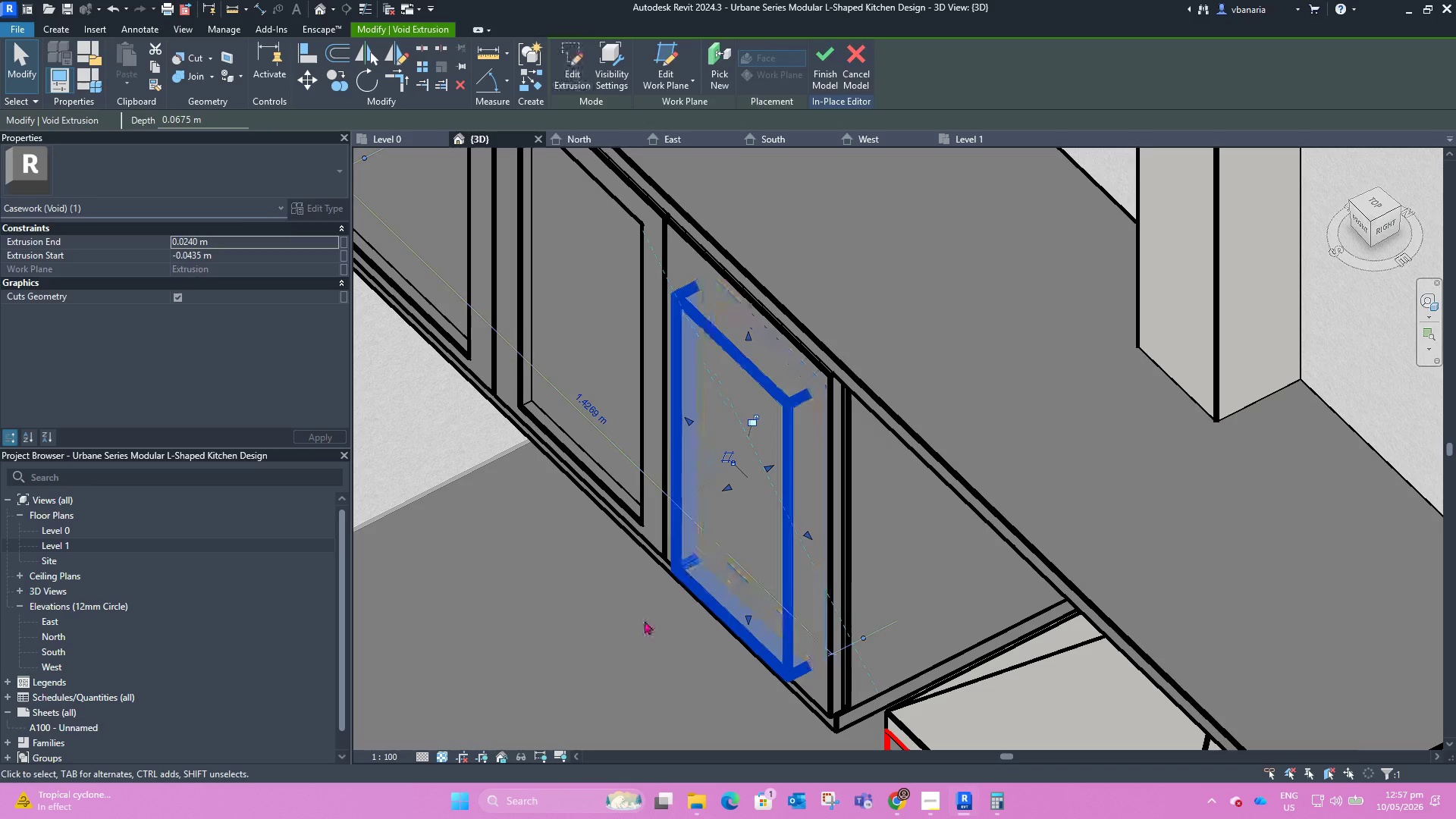 
scroll: coordinate [726, 529], scroll_direction: up, amount: 4.0
 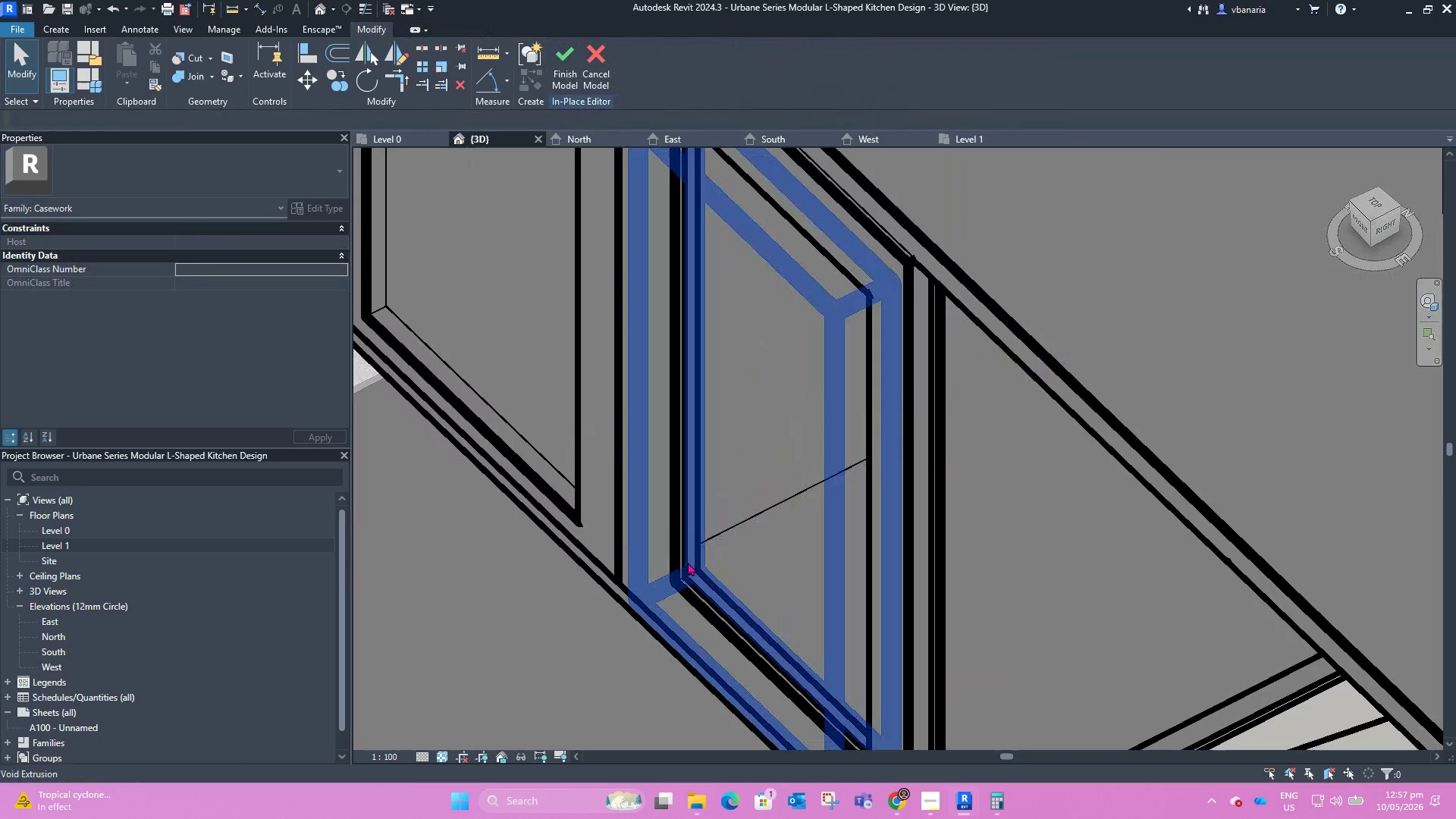 
left_click([687, 563])
 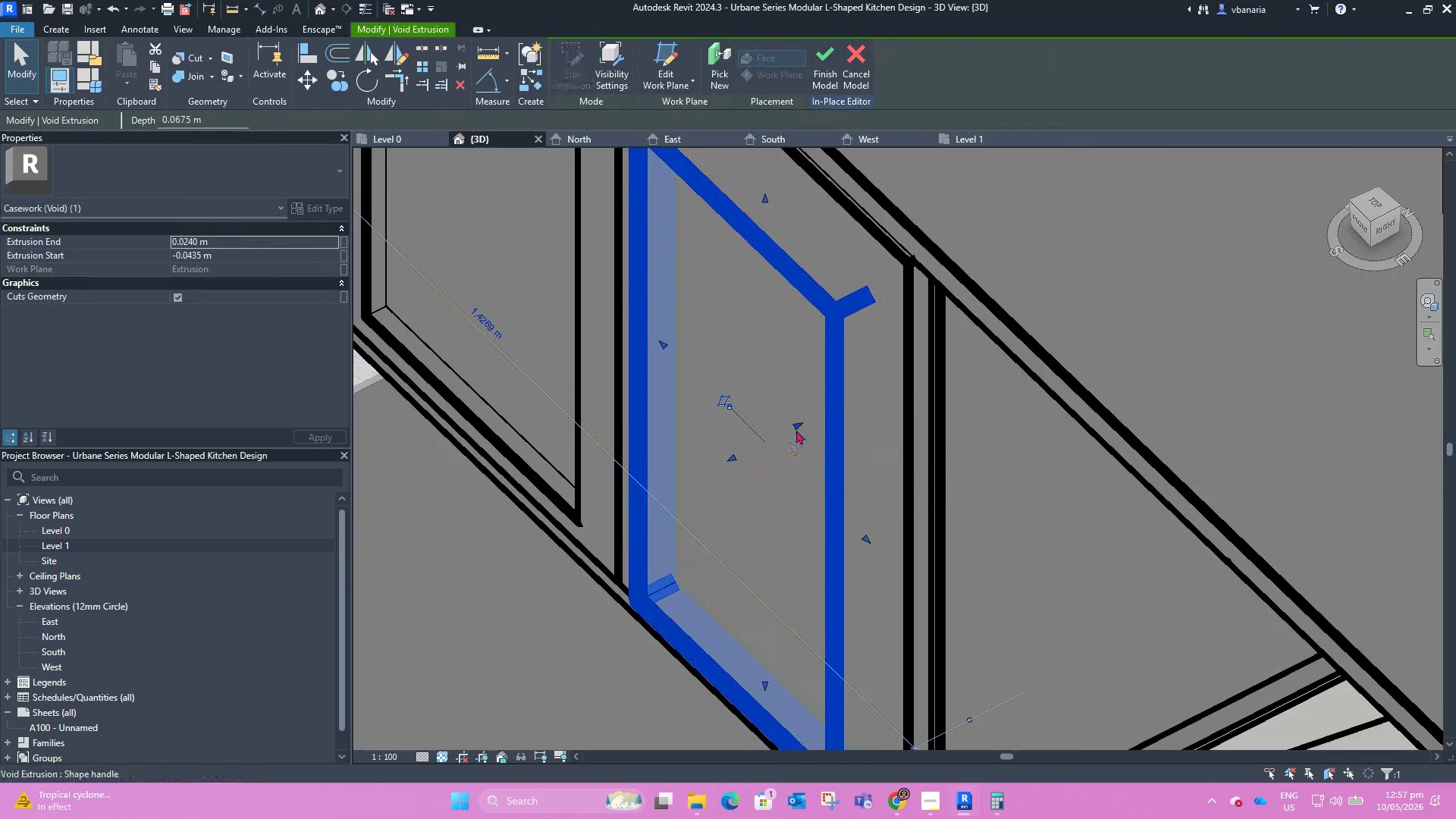 
left_click_drag(start_coordinate=[796, 430], to_coordinate=[767, 448])
 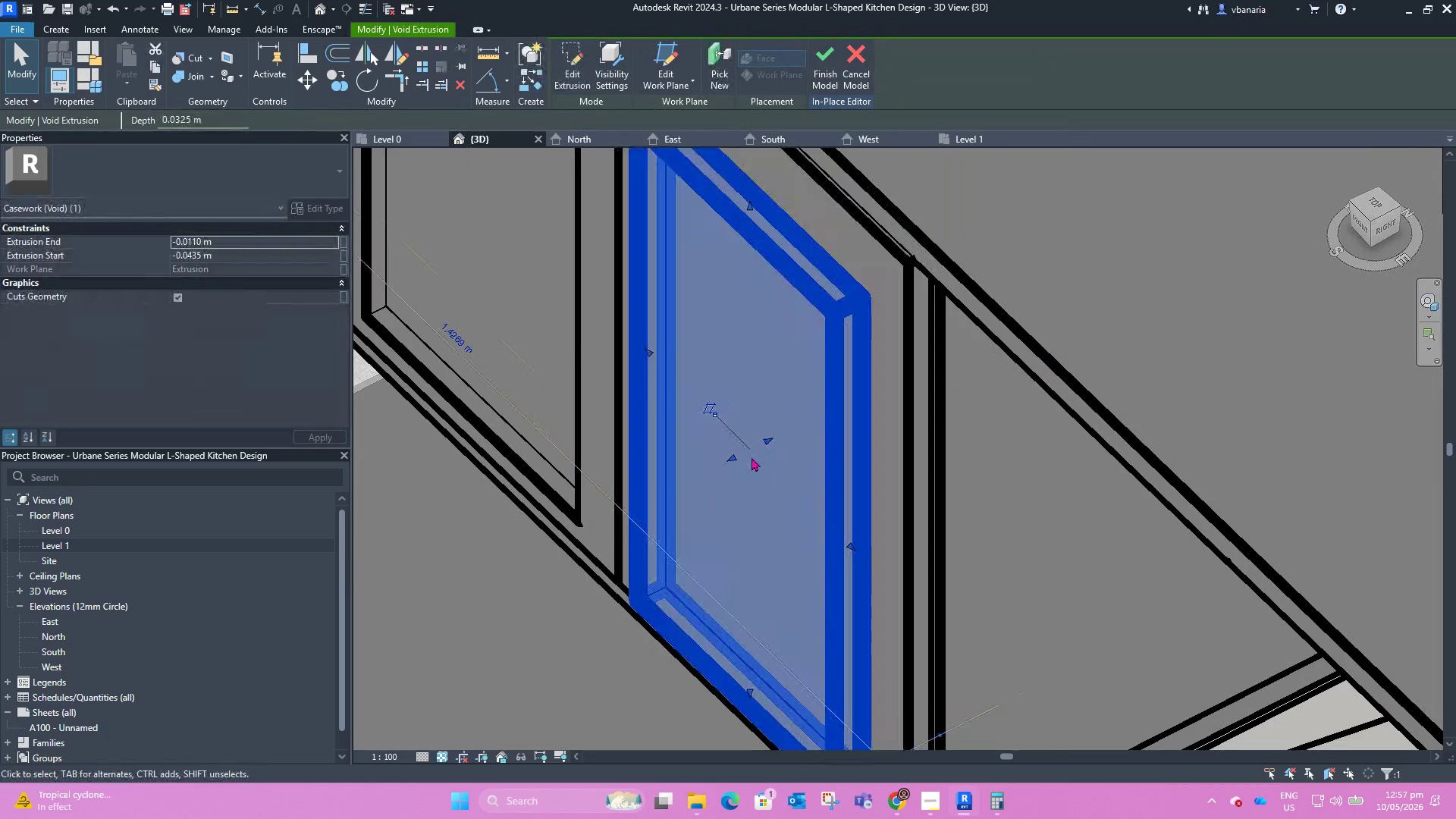 
scroll: coordinate [748, 459], scroll_direction: down, amount: 9.0
 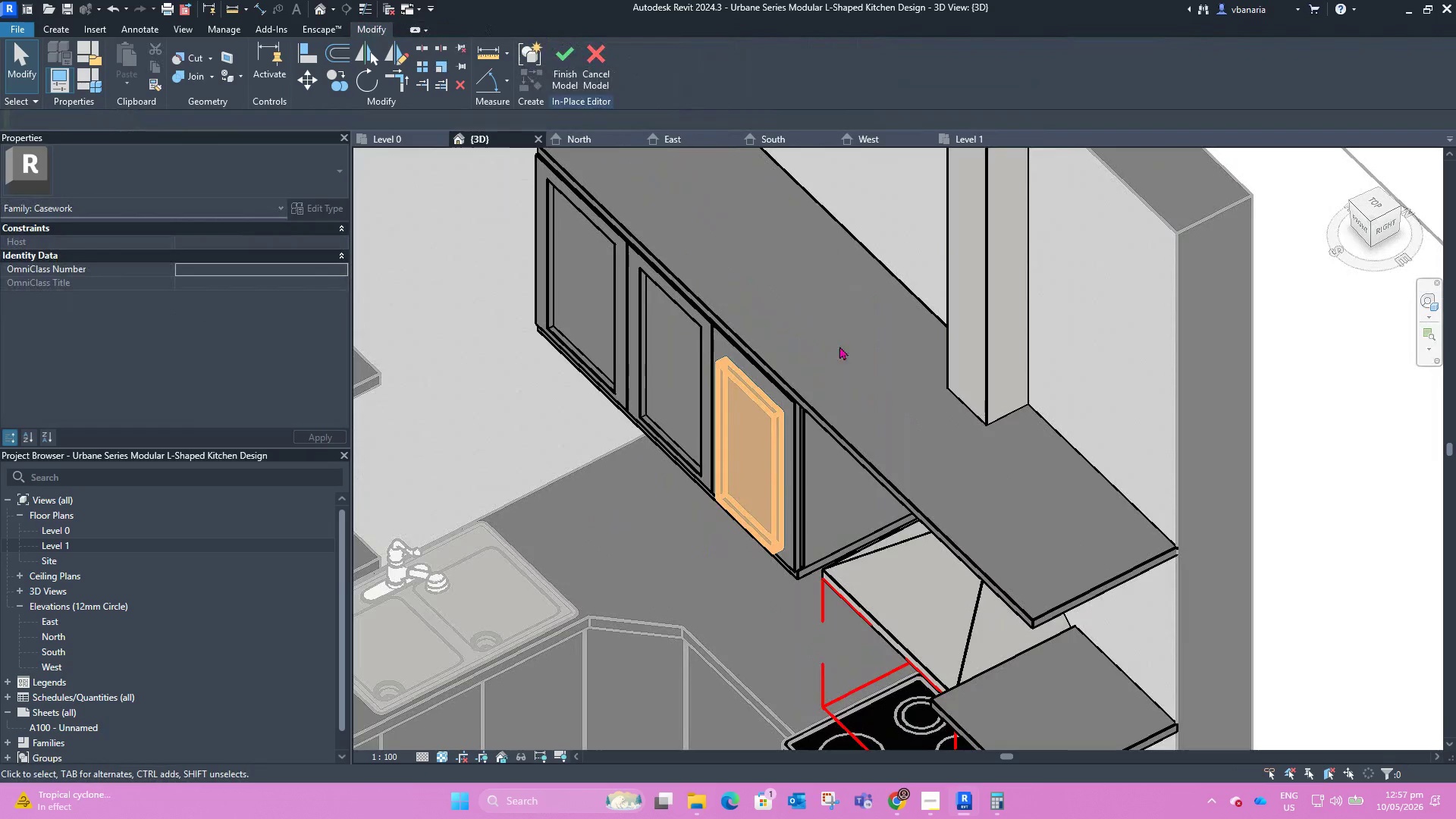 
left_click([854, 307])
 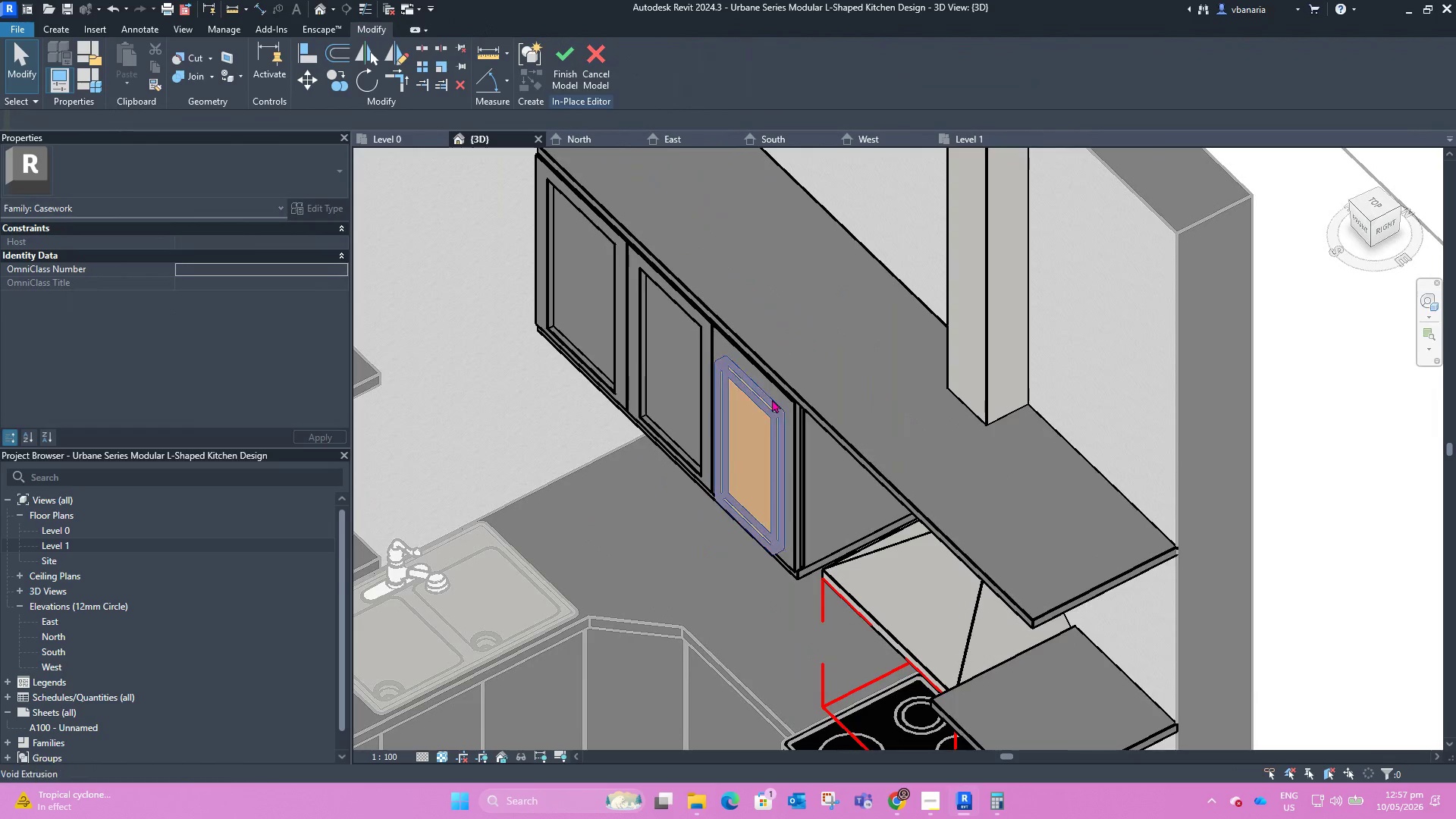 
left_click([764, 406])
 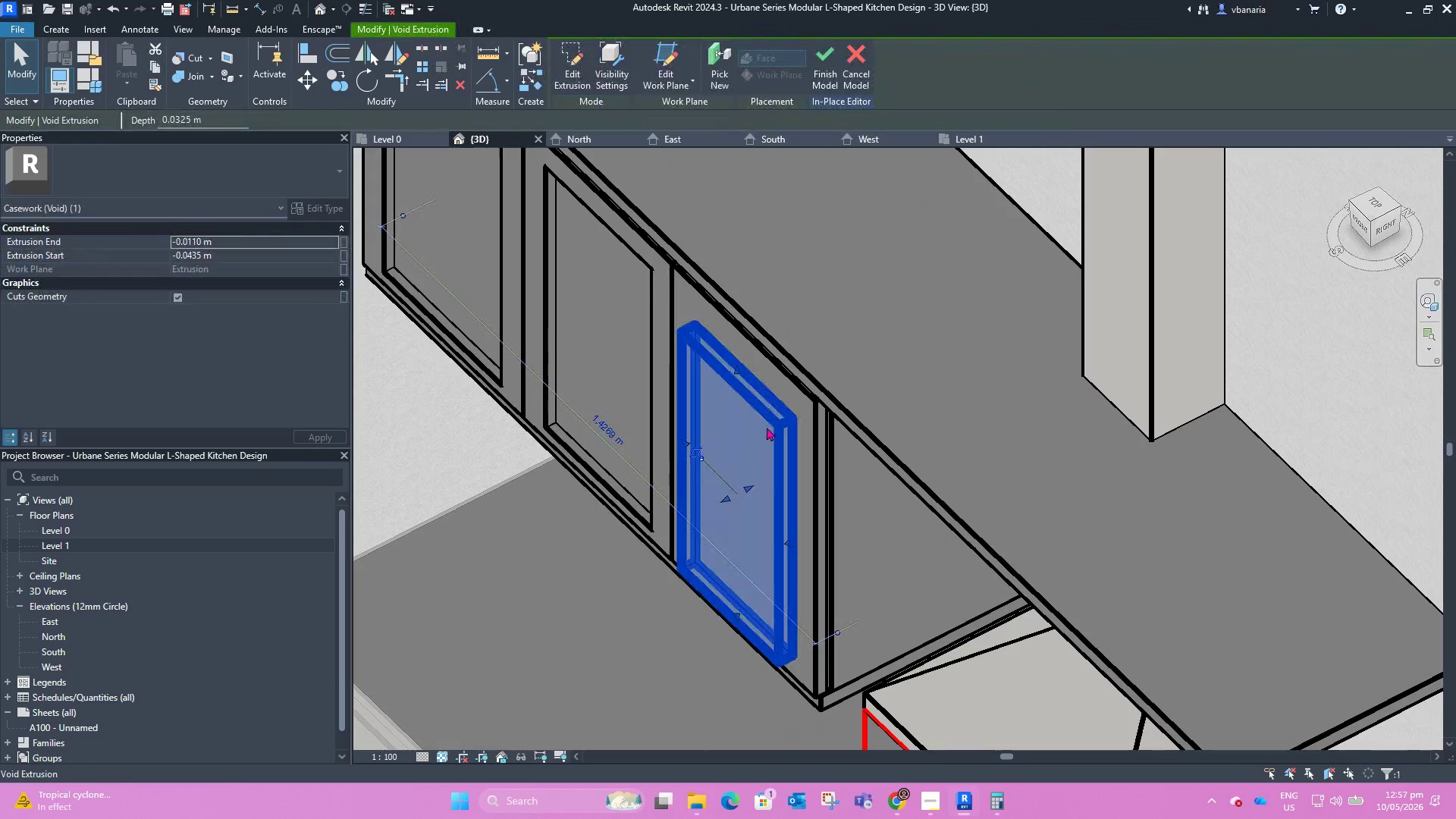 
scroll: coordinate [765, 404], scroll_direction: up, amount: 4.0
 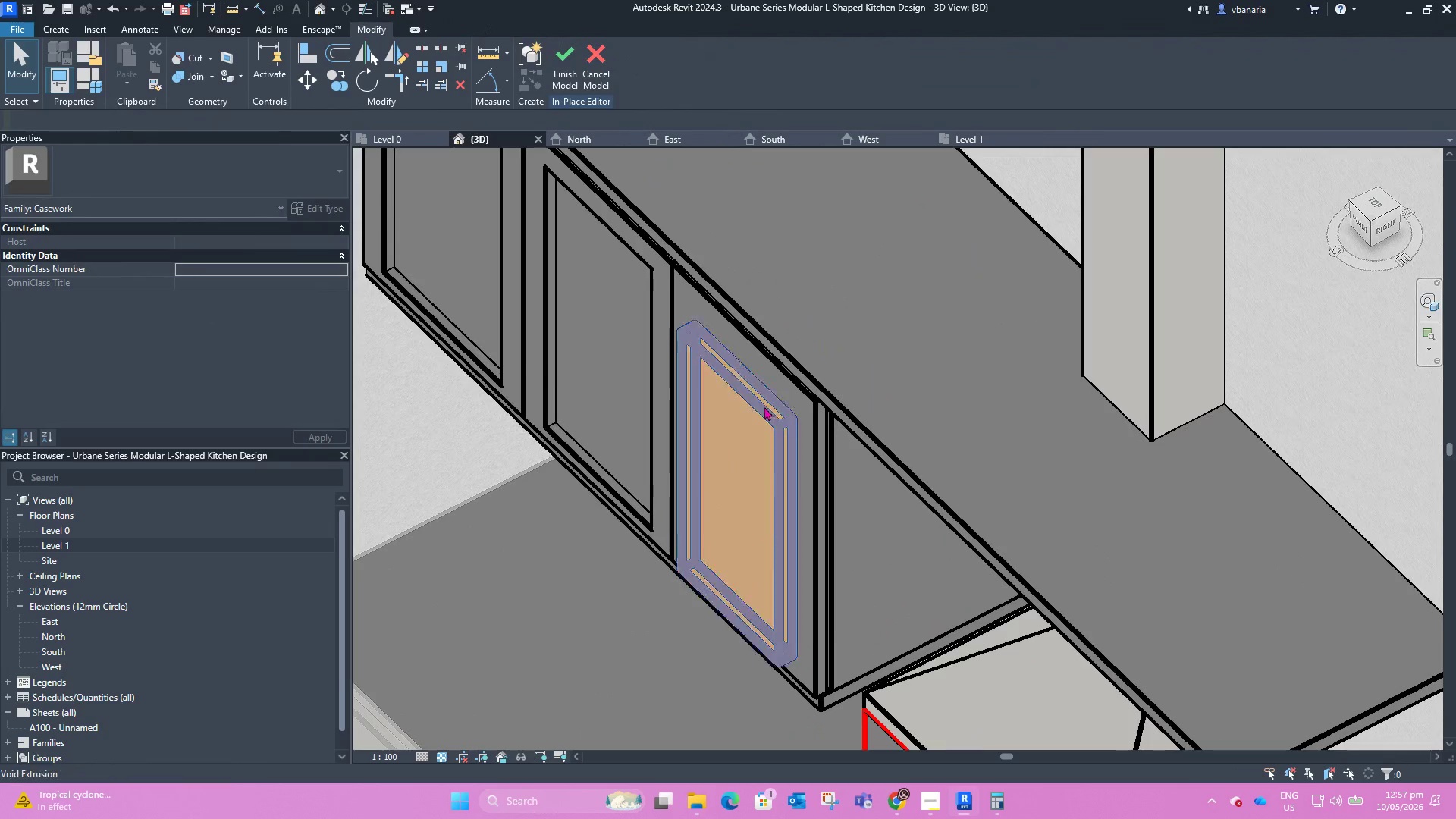 
left_click([736, 482])
 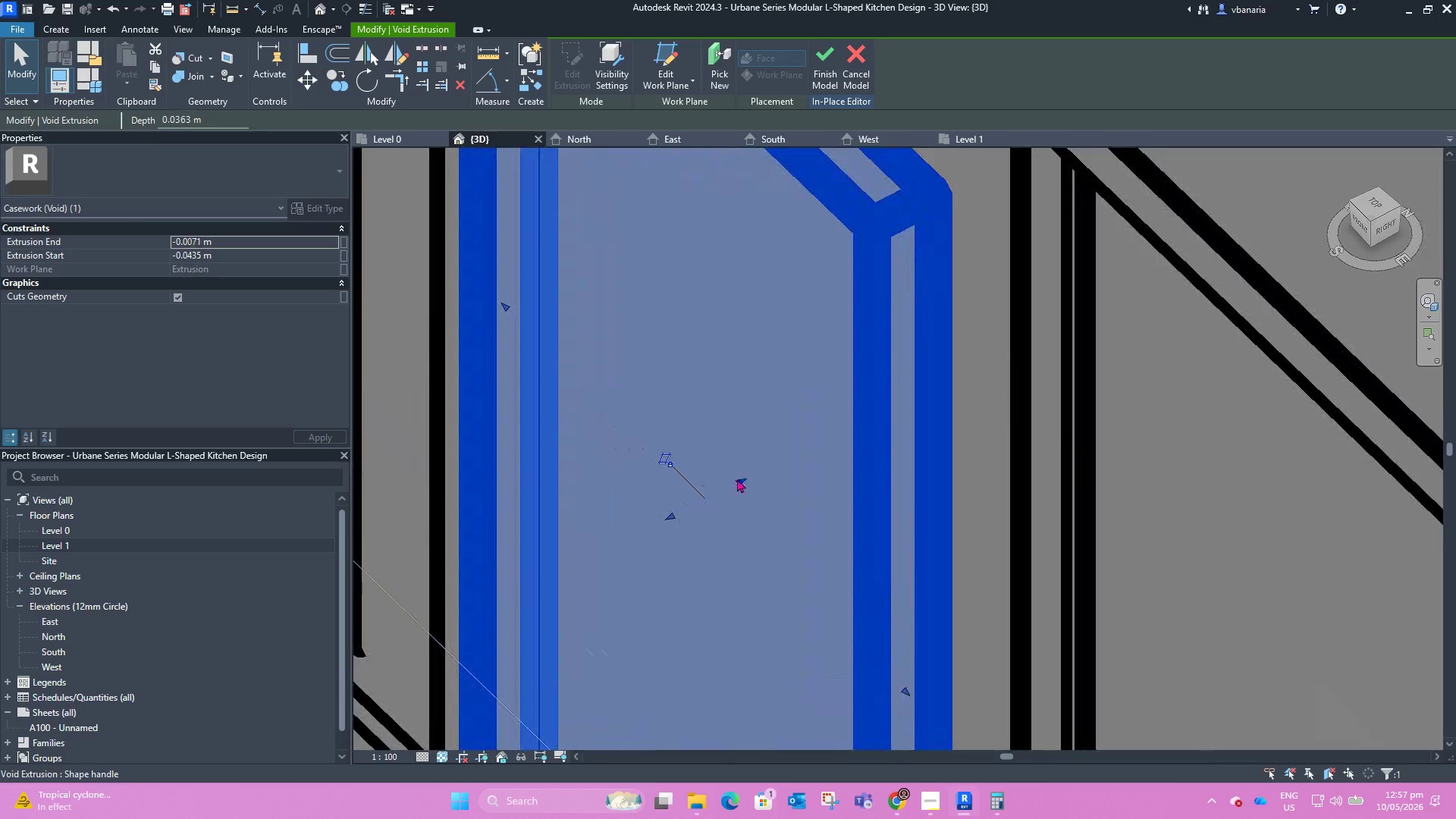 
scroll: coordinate [741, 475], scroll_direction: up, amount: 10.0
 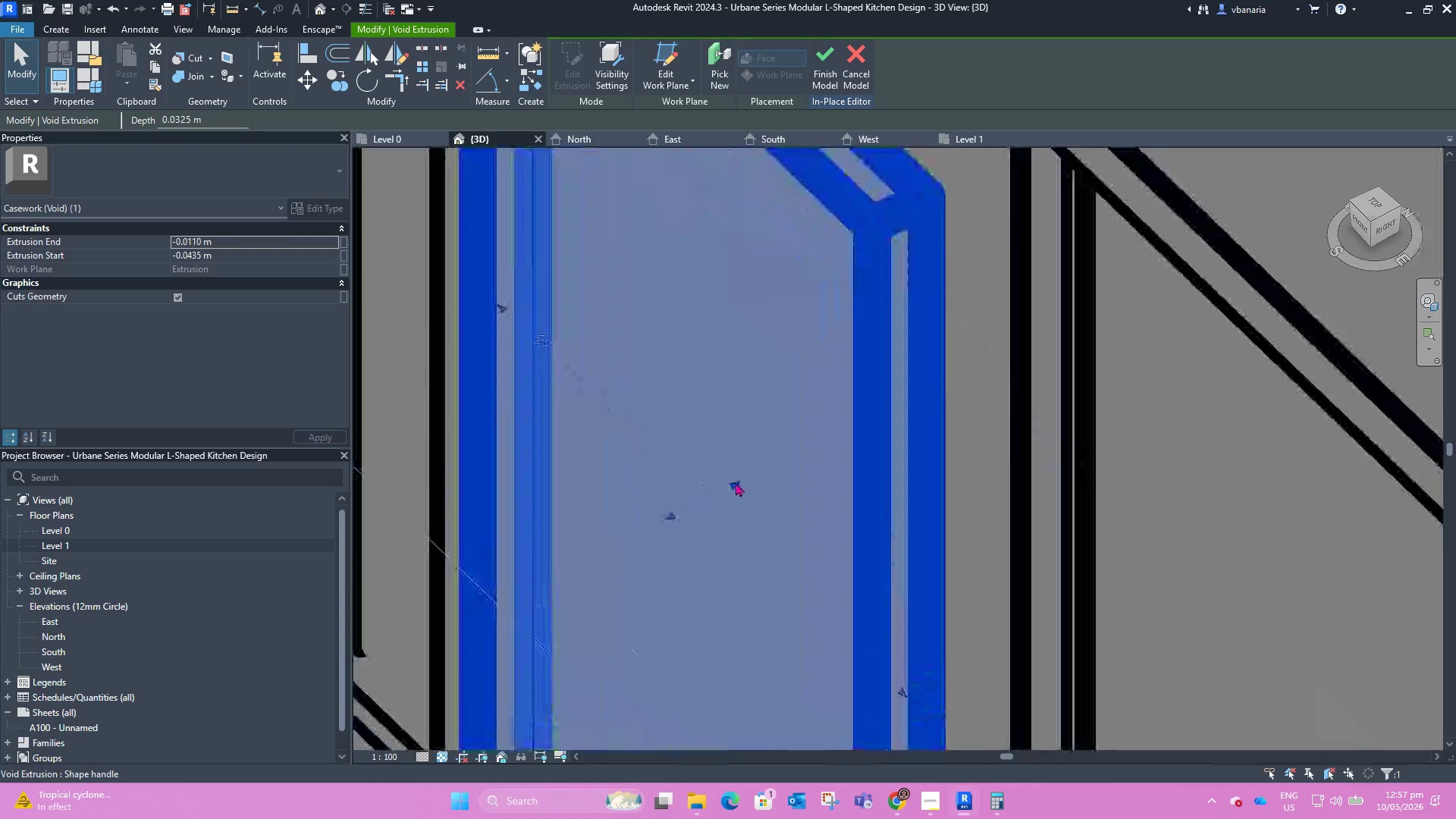 
scroll: coordinate [745, 470], scroll_direction: down, amount: 8.0
 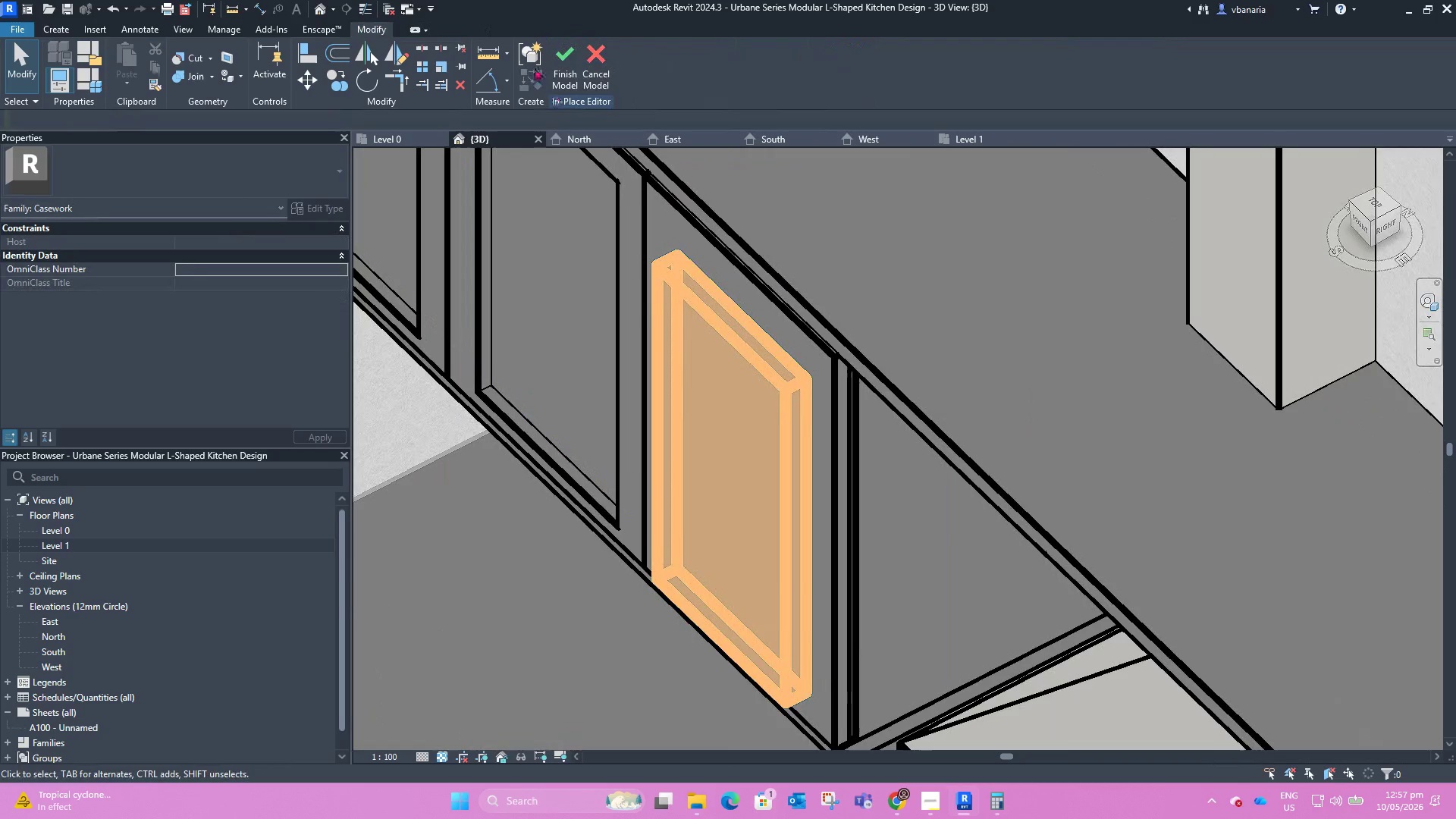 
left_click([566, 70])
 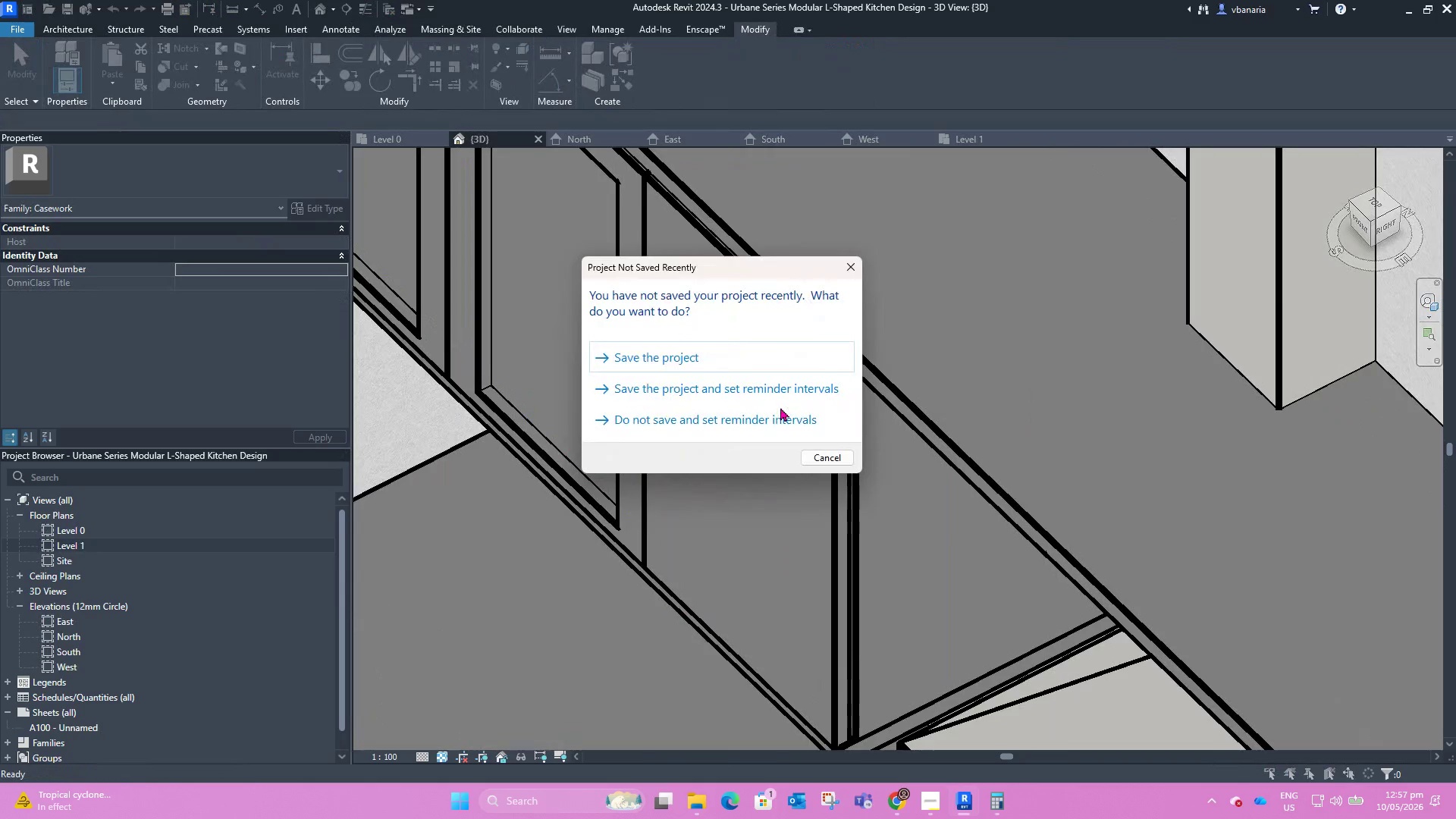 
left_click([822, 460])
 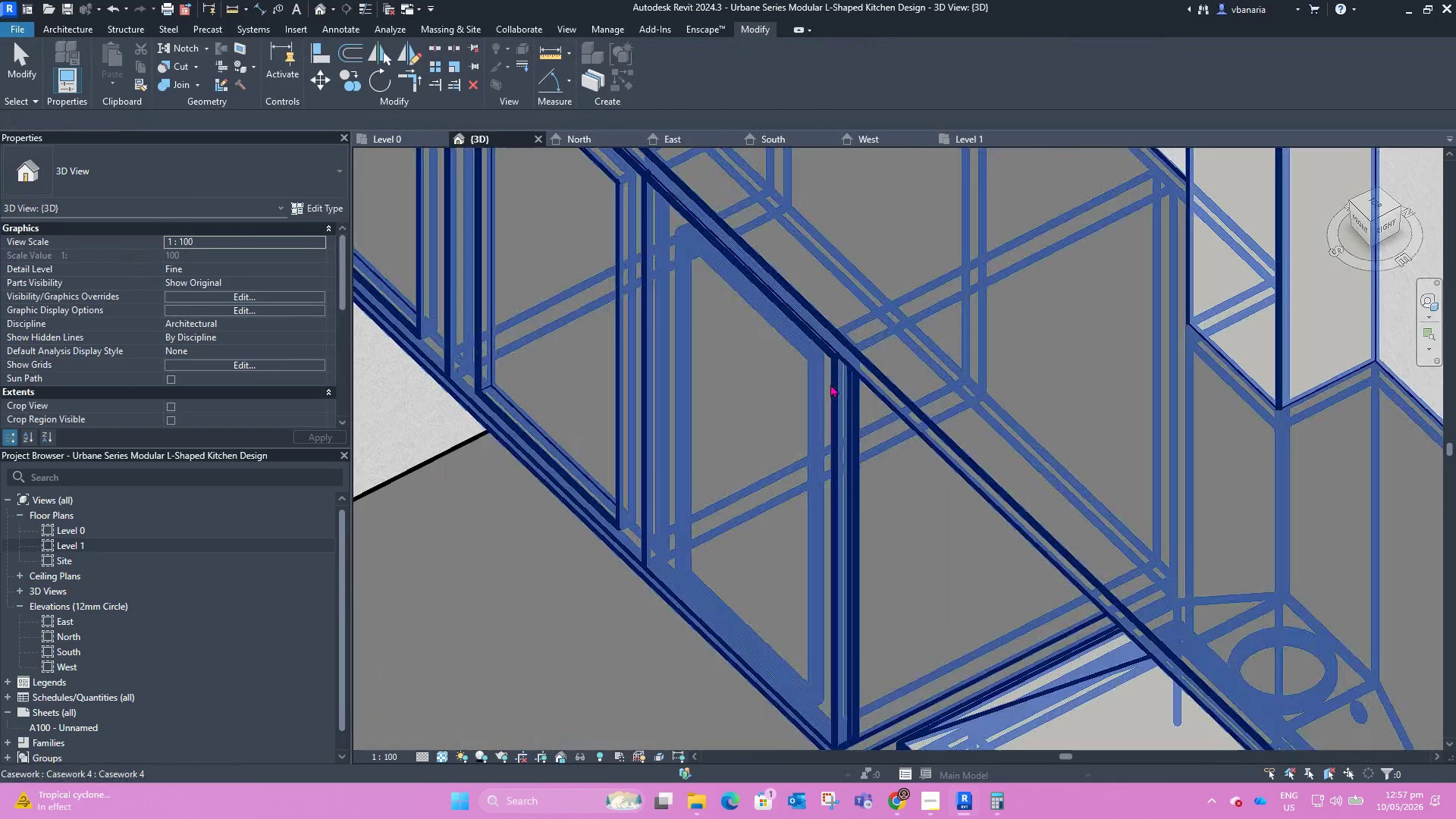 
left_click([832, 388])
 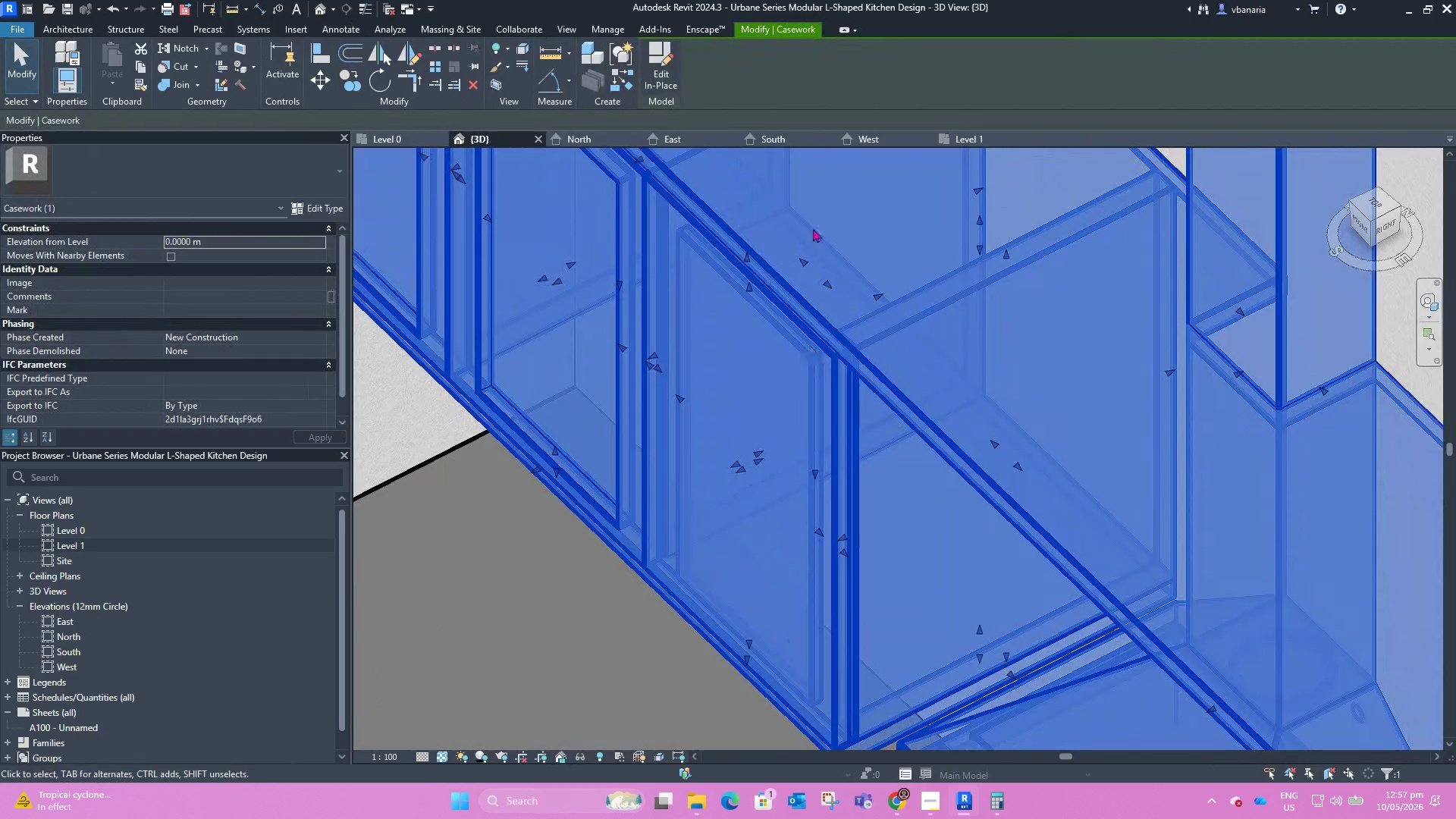 
left_click([786, 487])
 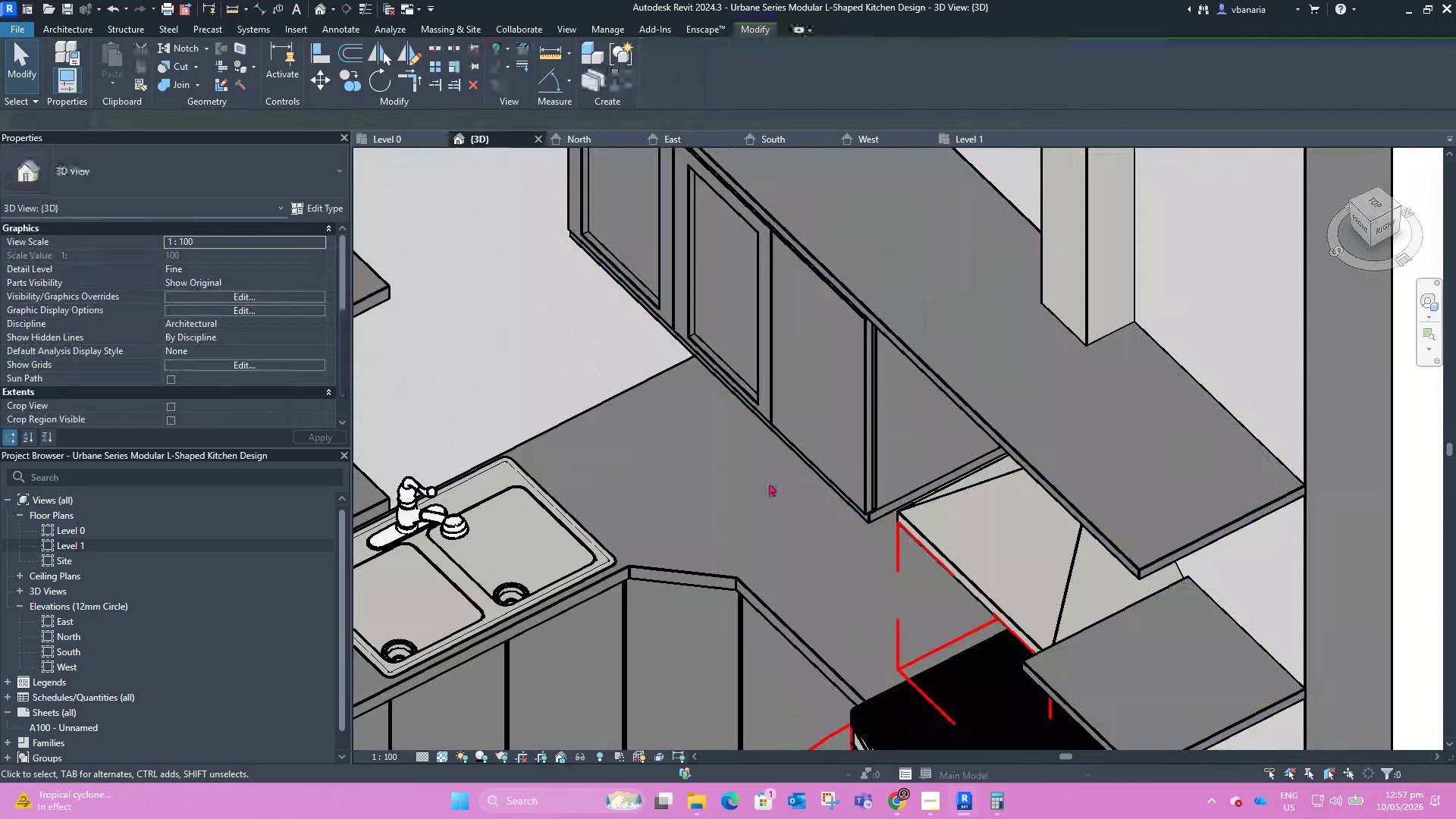 
scroll: coordinate [752, 480], scroll_direction: down, amount: 10.0
 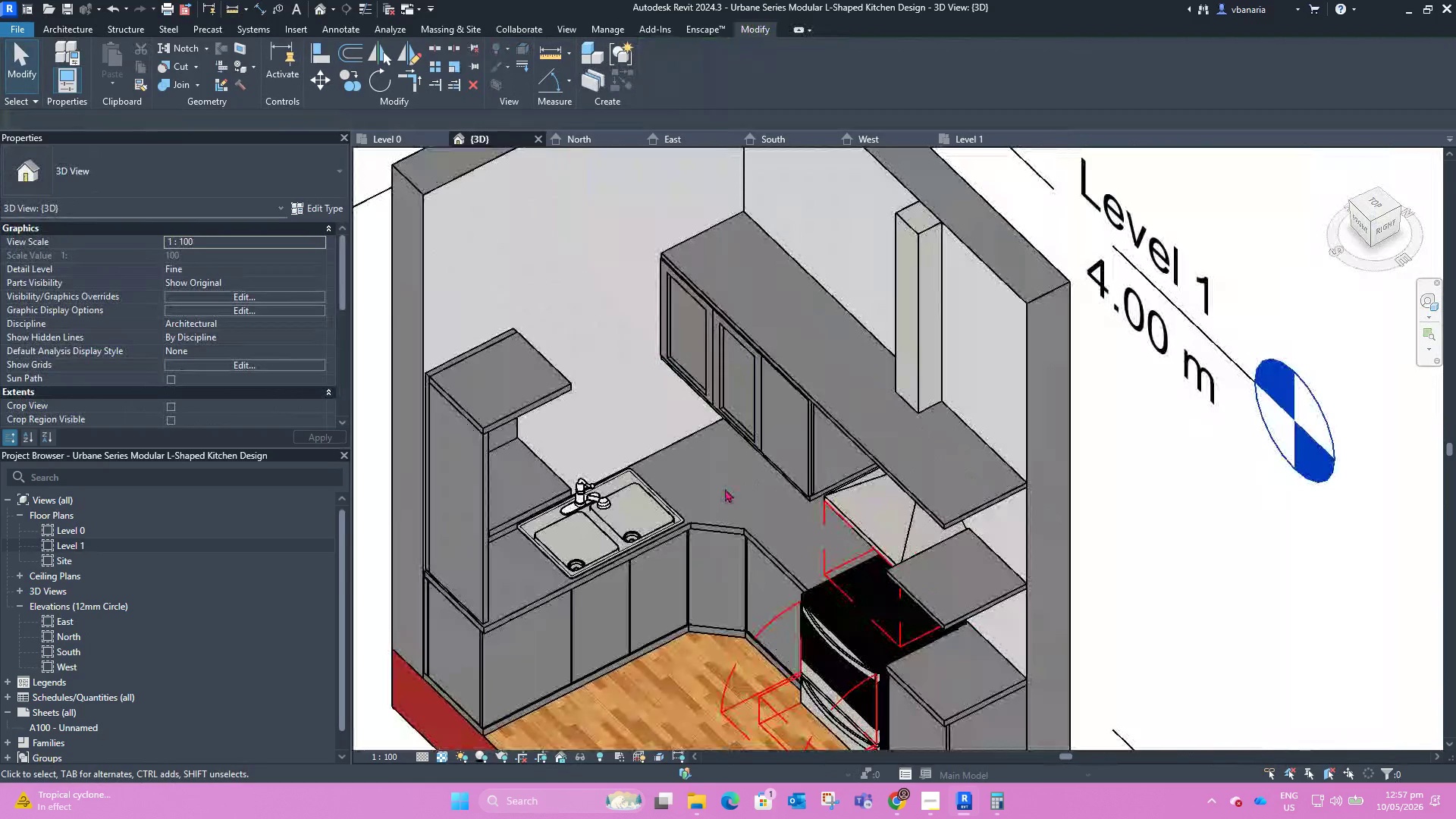 
hold_key(key=ShiftLeft, duration=1.31)
 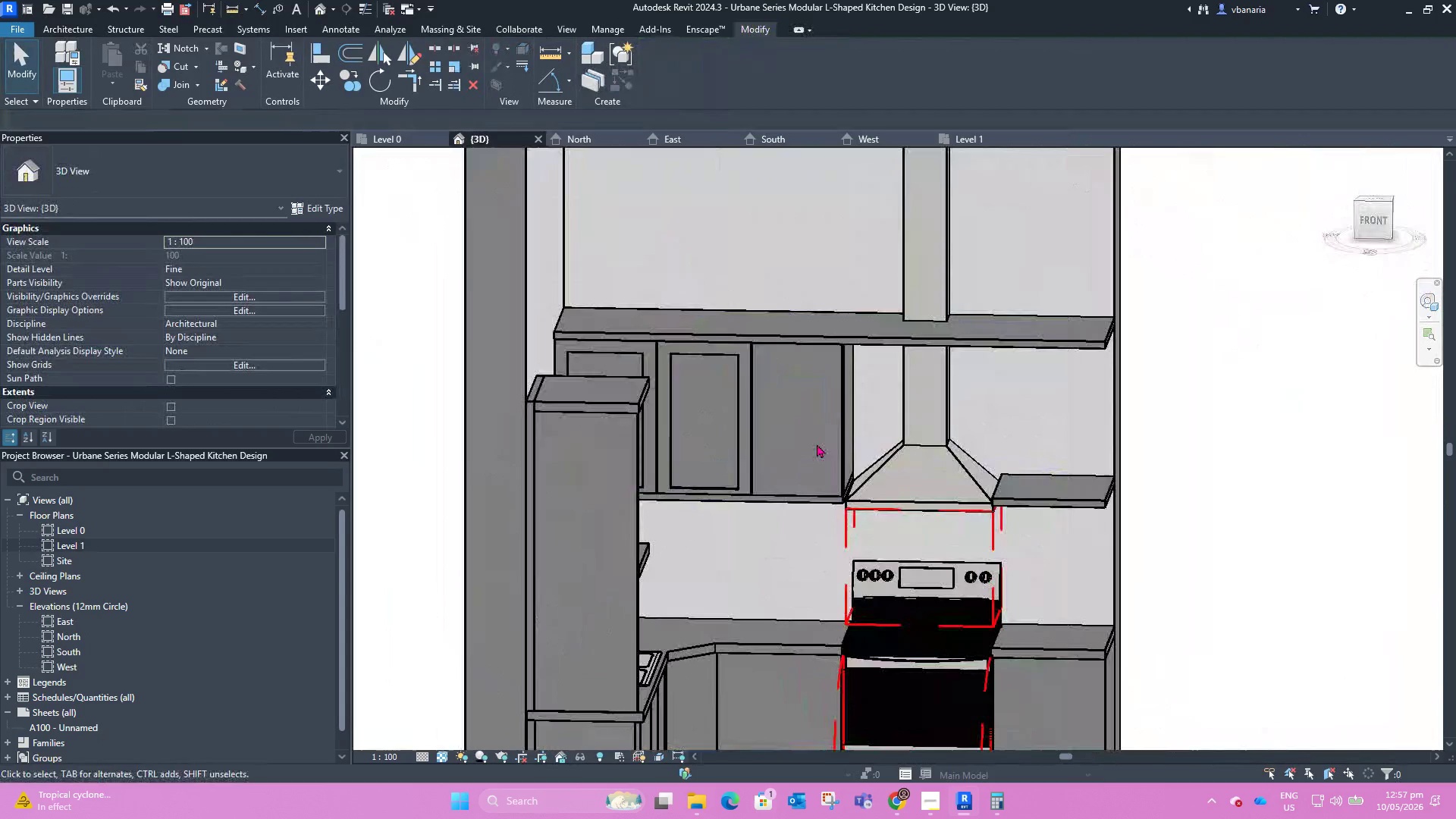 
scroll: coordinate [817, 444], scroll_direction: up, amount: 4.0
 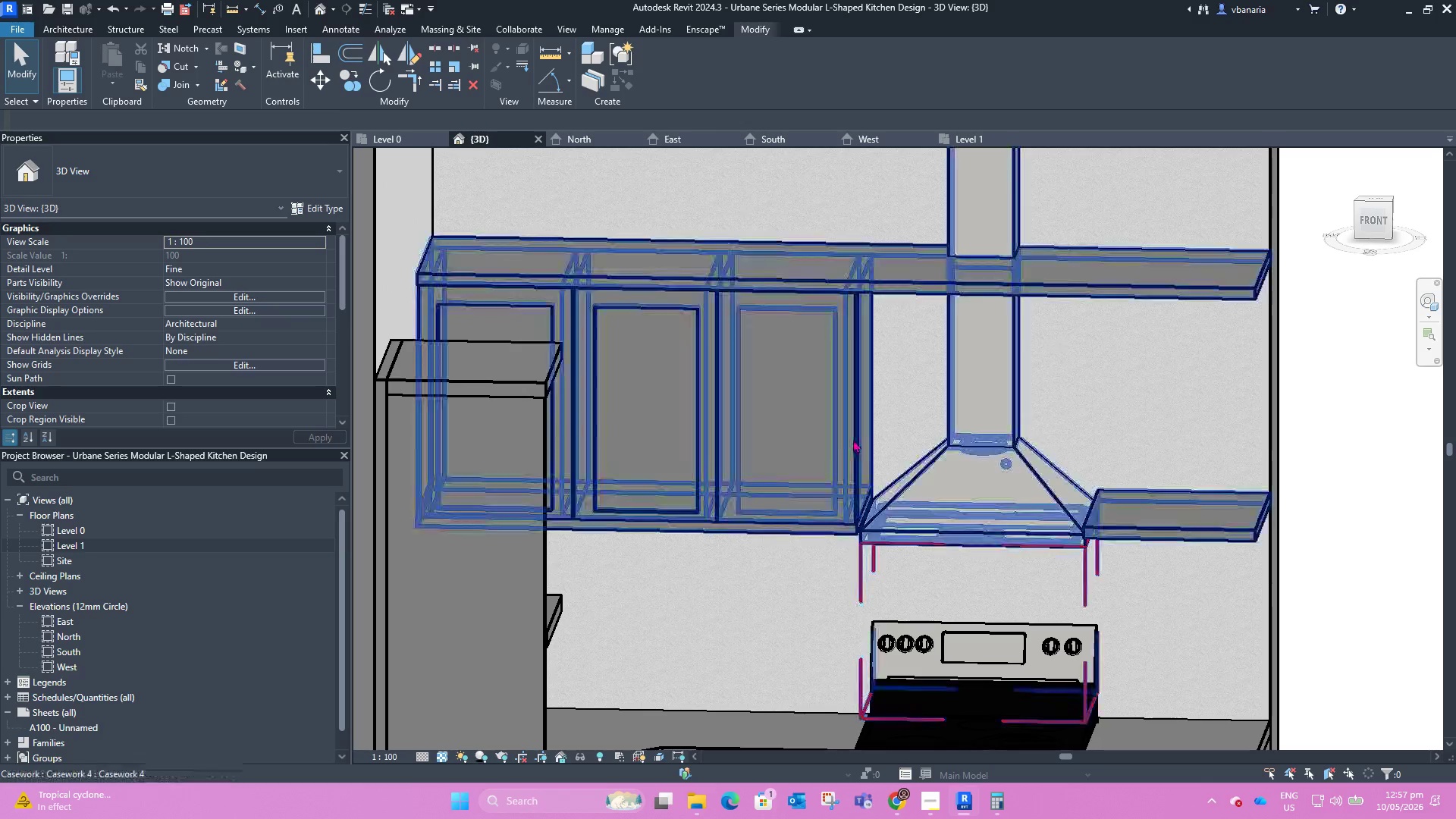 
left_click_drag(start_coordinate=[856, 443], to_coordinate=[658, 79])
 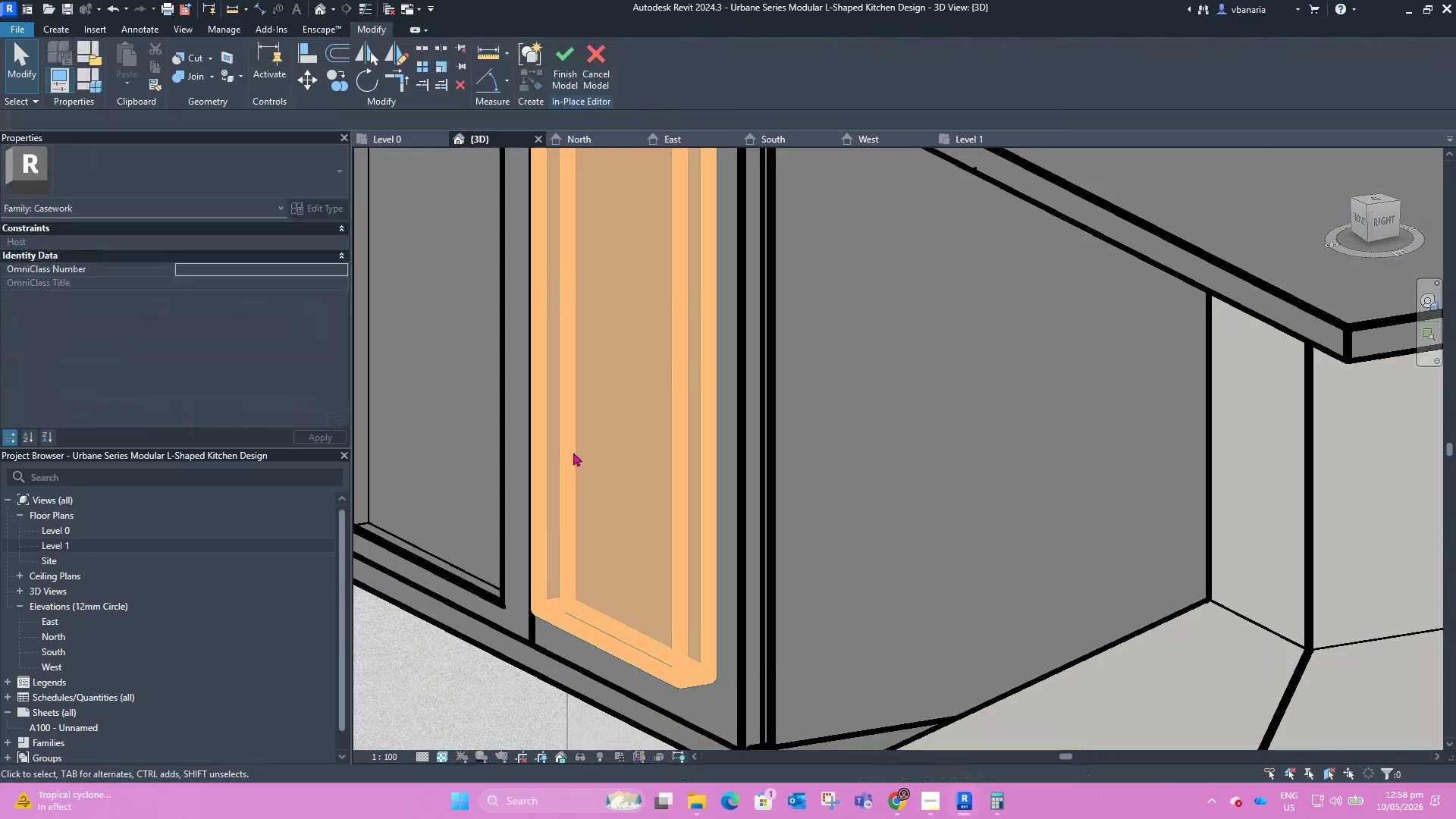 
scroll: coordinate [801, 428], scroll_direction: up, amount: 8.0
 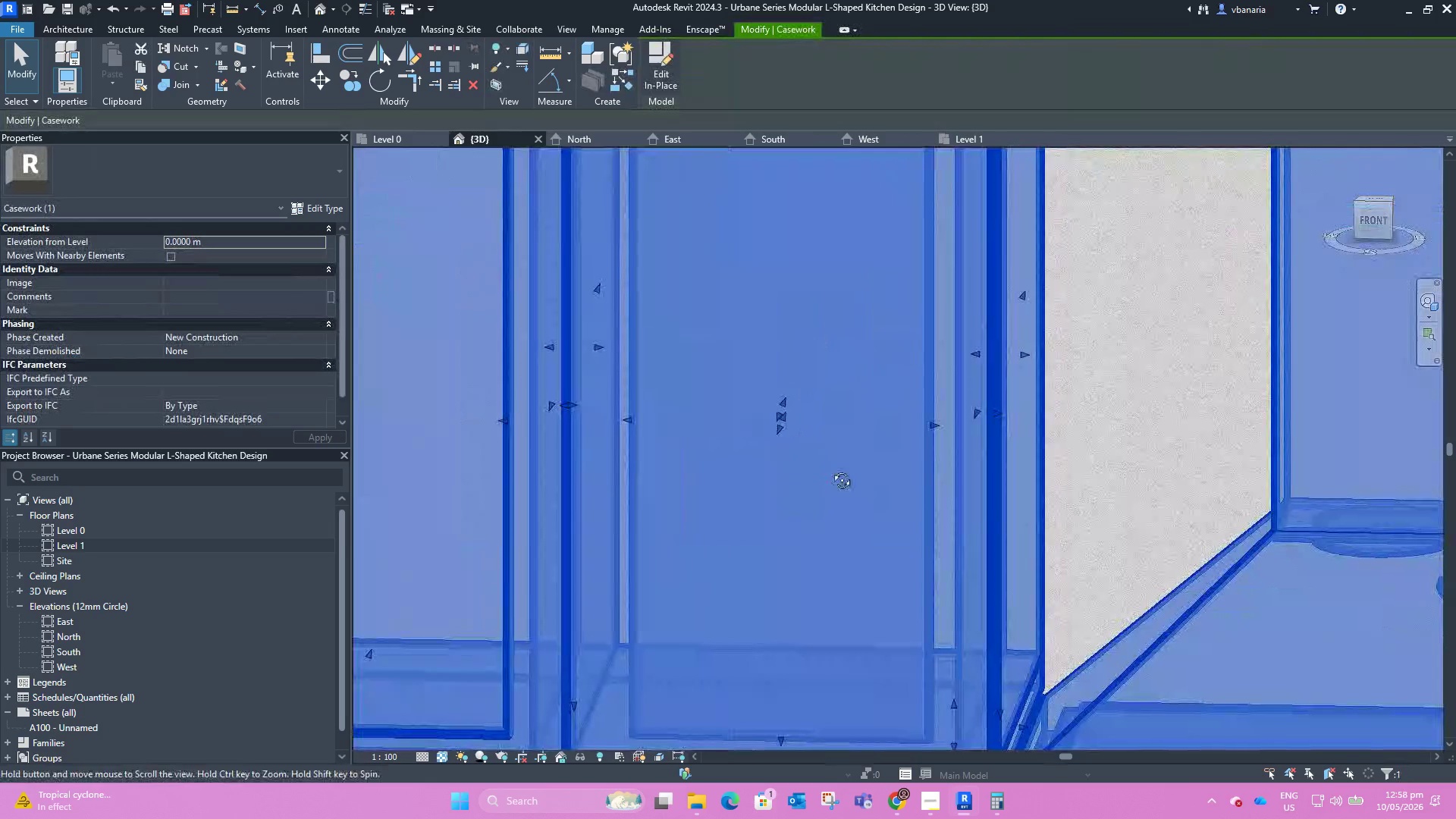 
hold_key(key=ShiftLeft, duration=1.05)
 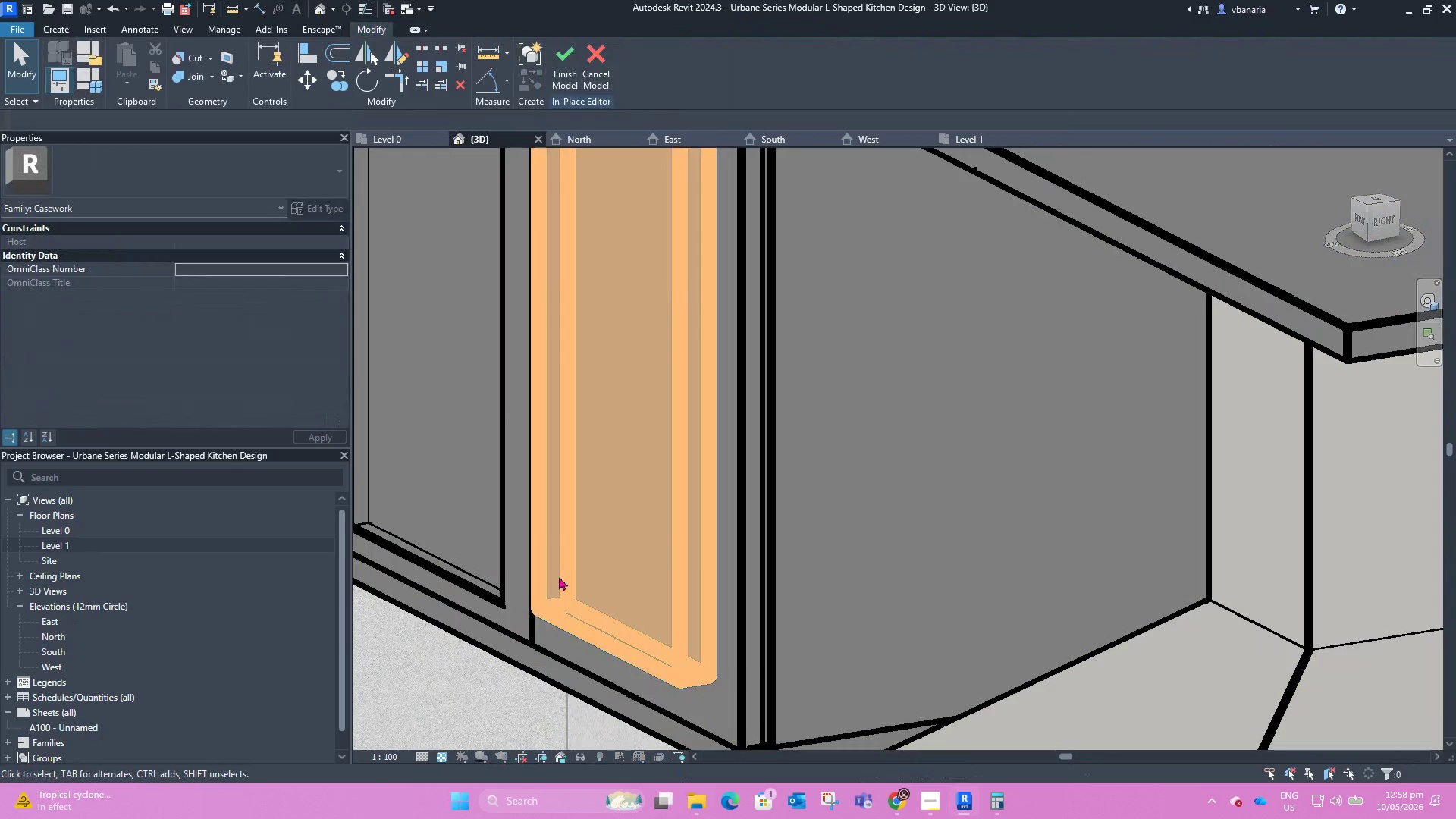 
left_click([540, 559])
 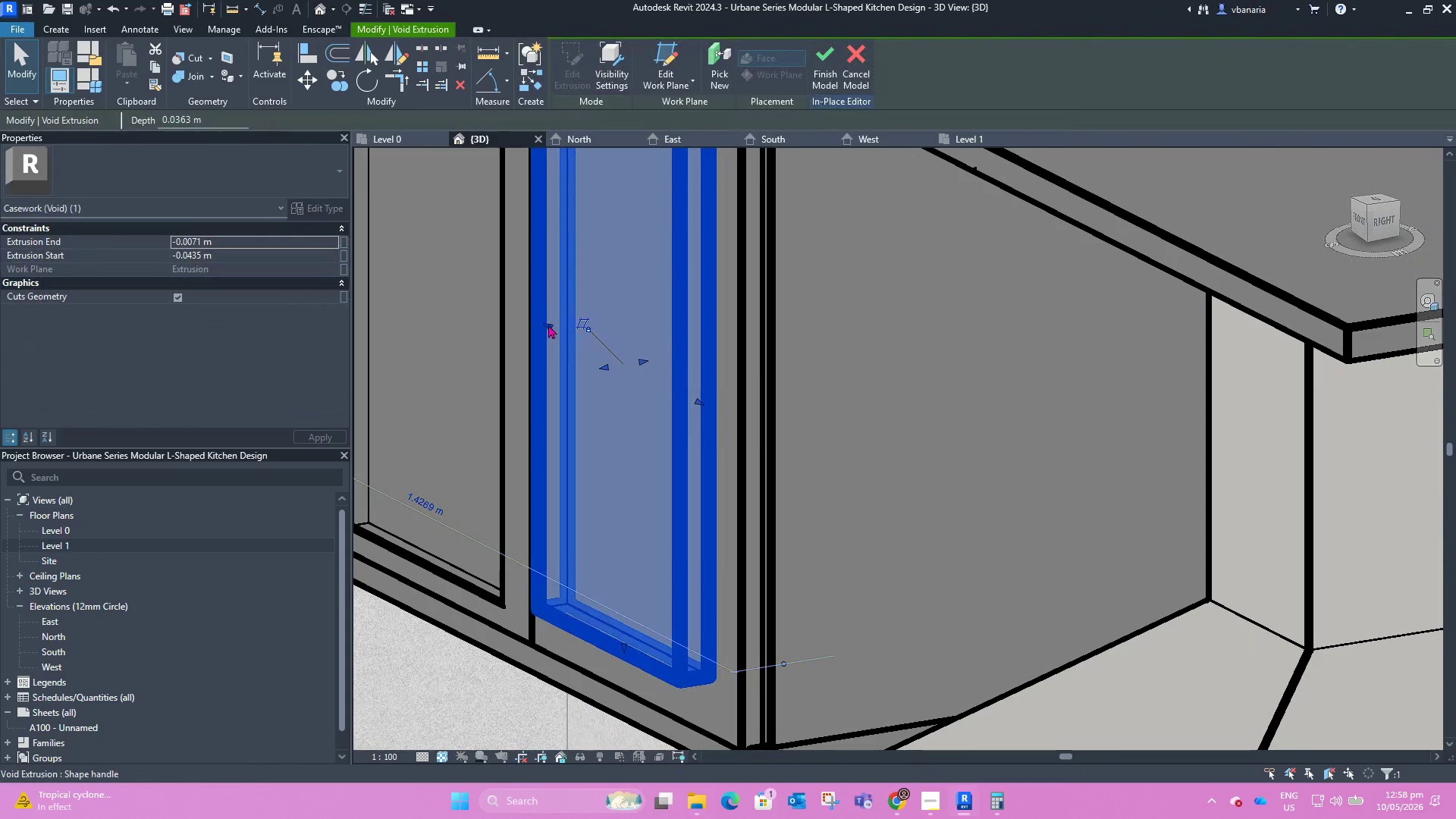 
left_click_drag(start_coordinate=[545, 327], to_coordinate=[563, 346])
 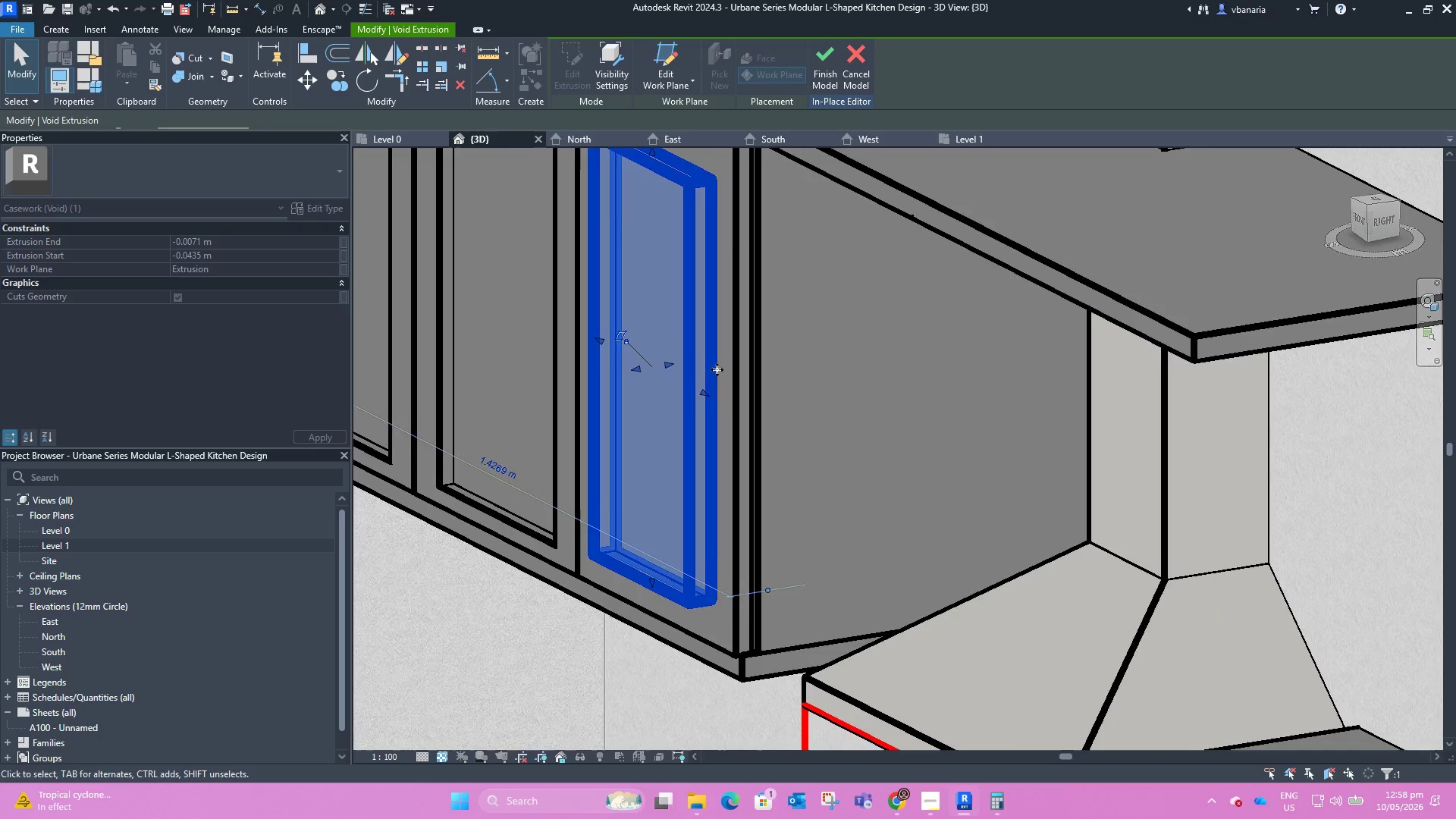 
hold_key(key=ShiftLeft, duration=0.81)
 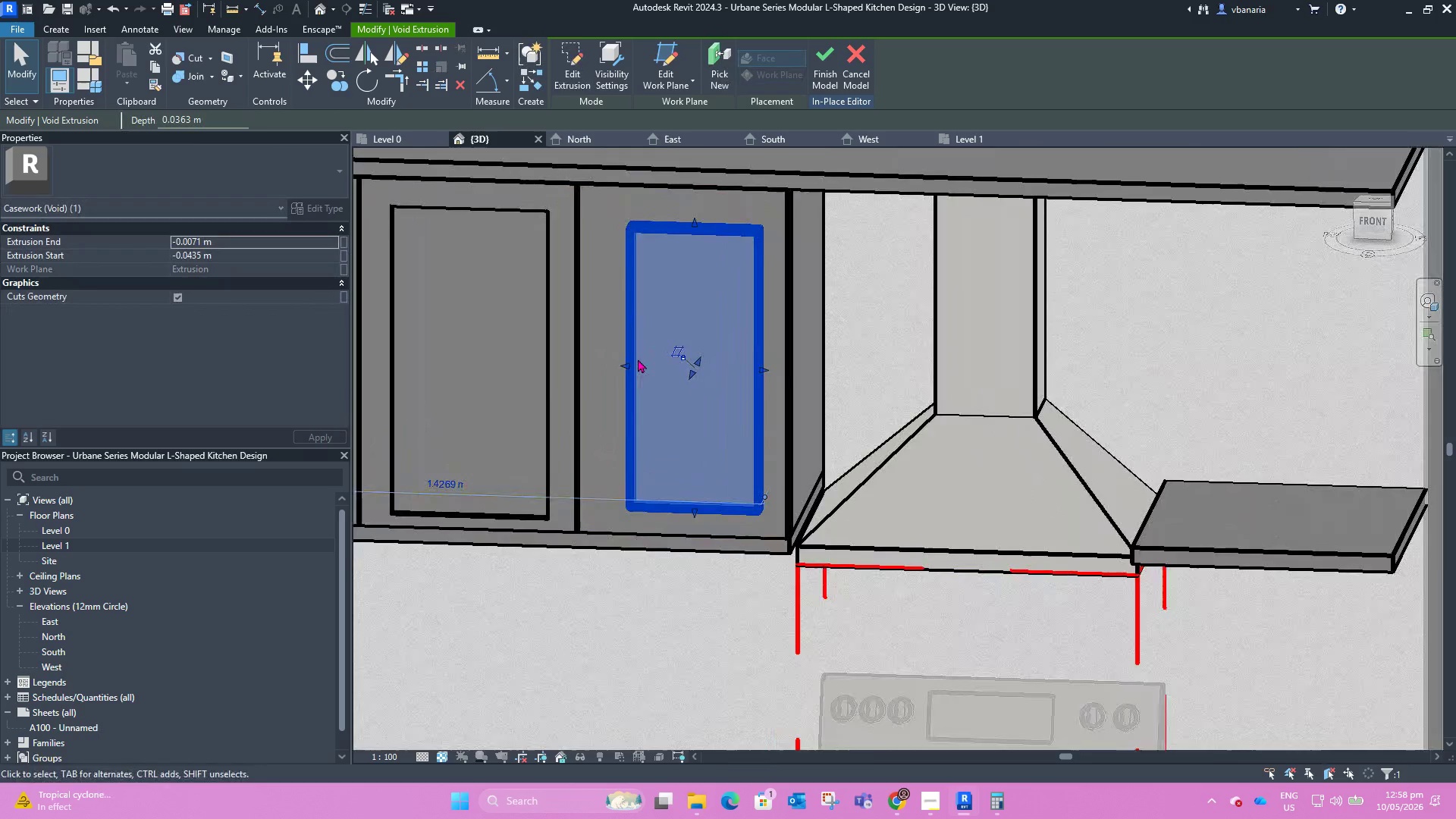 
scroll: coordinate [716, 372], scroll_direction: down, amount: 6.0
 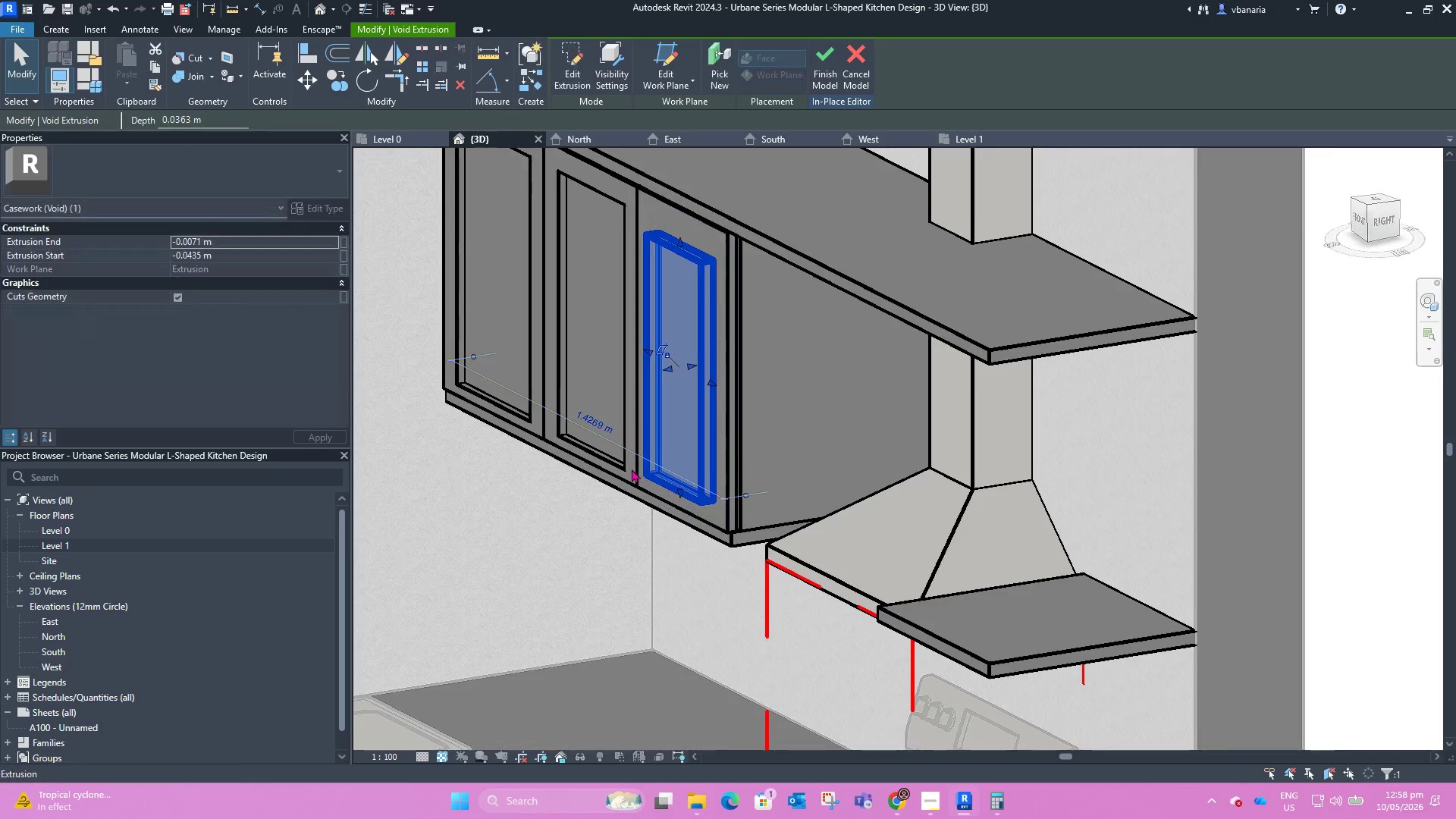 
left_click_drag(start_coordinate=[618, 370], to_coordinate=[600, 361])
 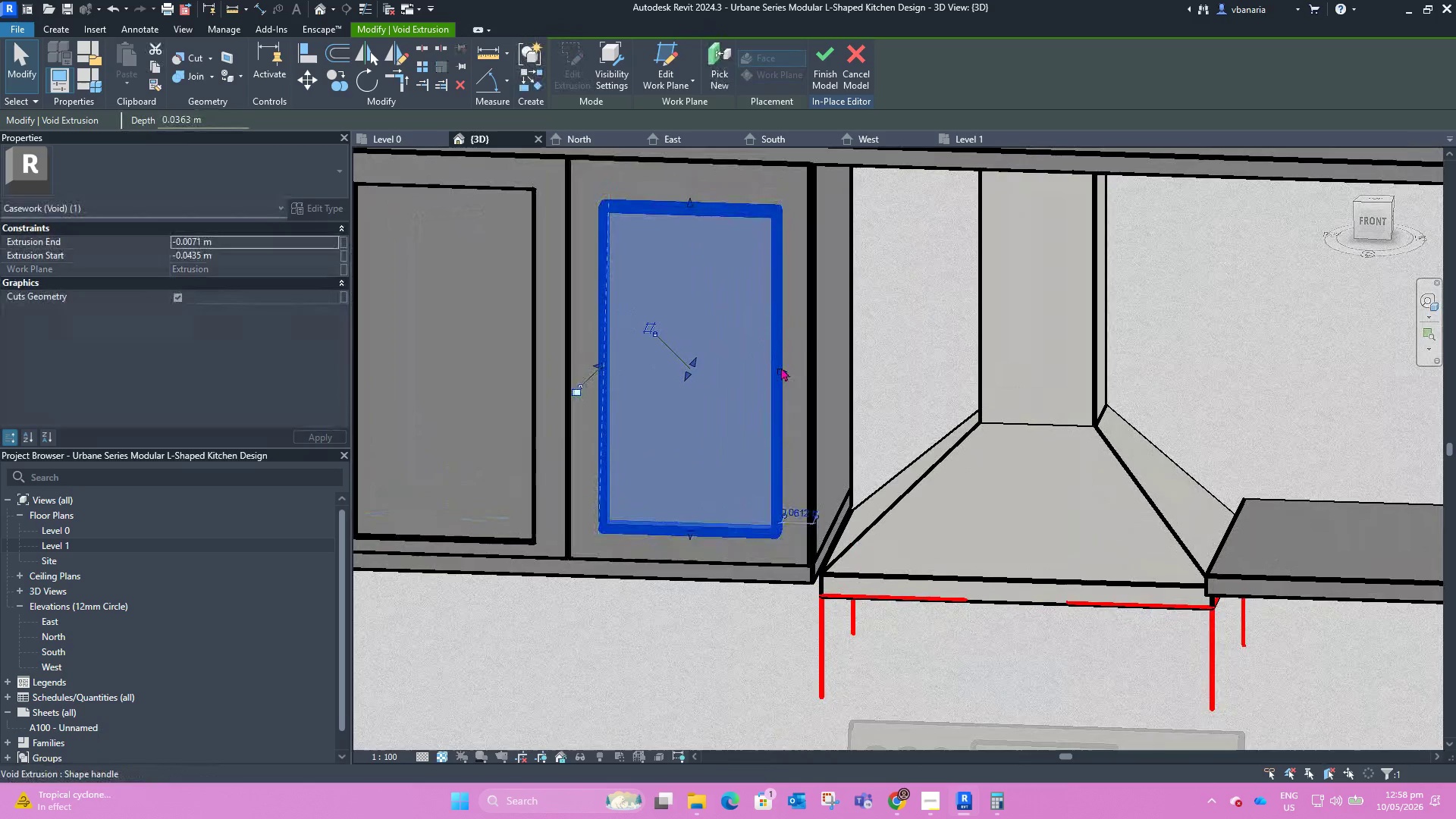 
scroll: coordinate [638, 359], scroll_direction: up, amount: 2.0
 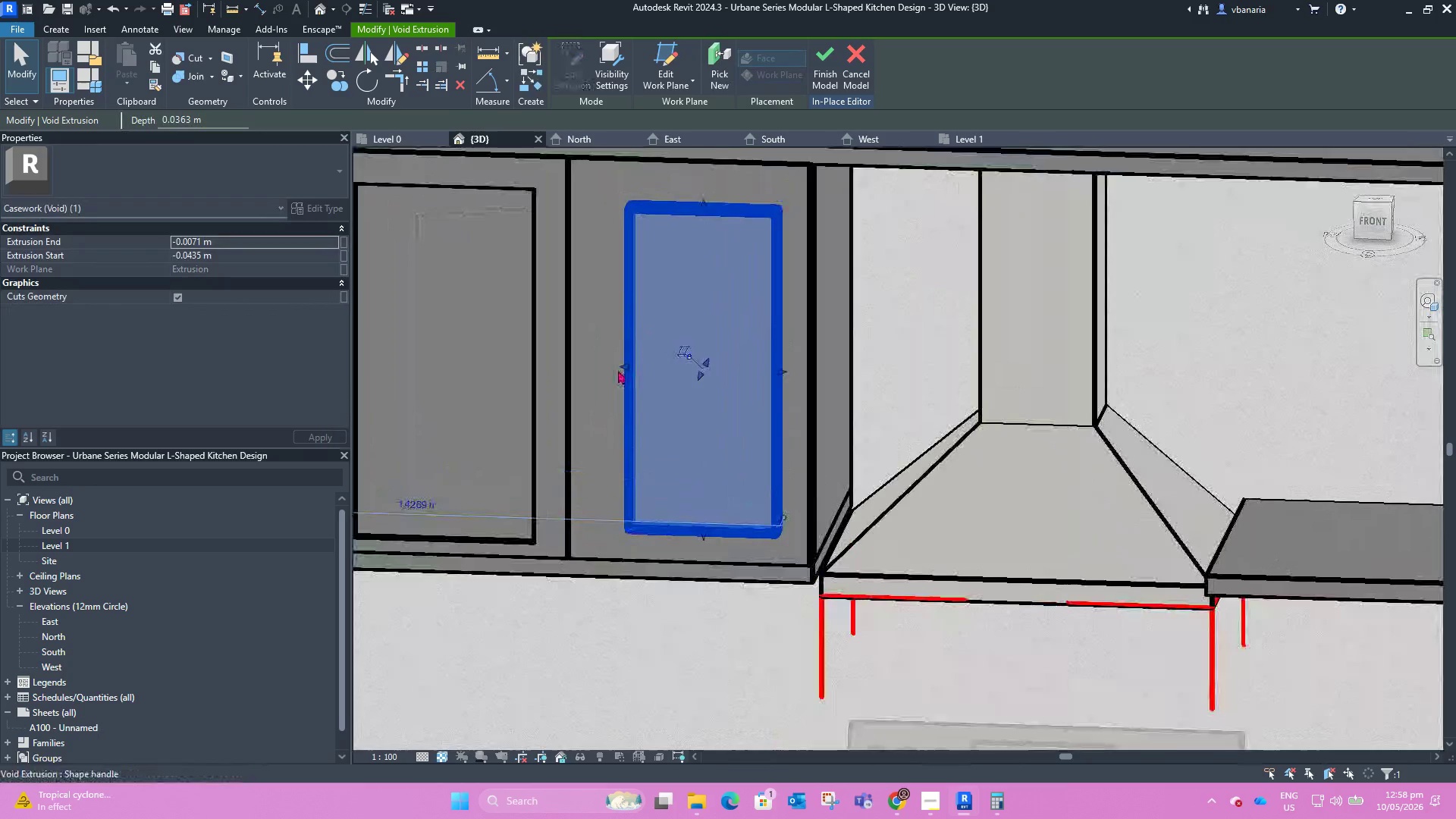 
left_click_drag(start_coordinate=[781, 367], to_coordinate=[777, 367])
 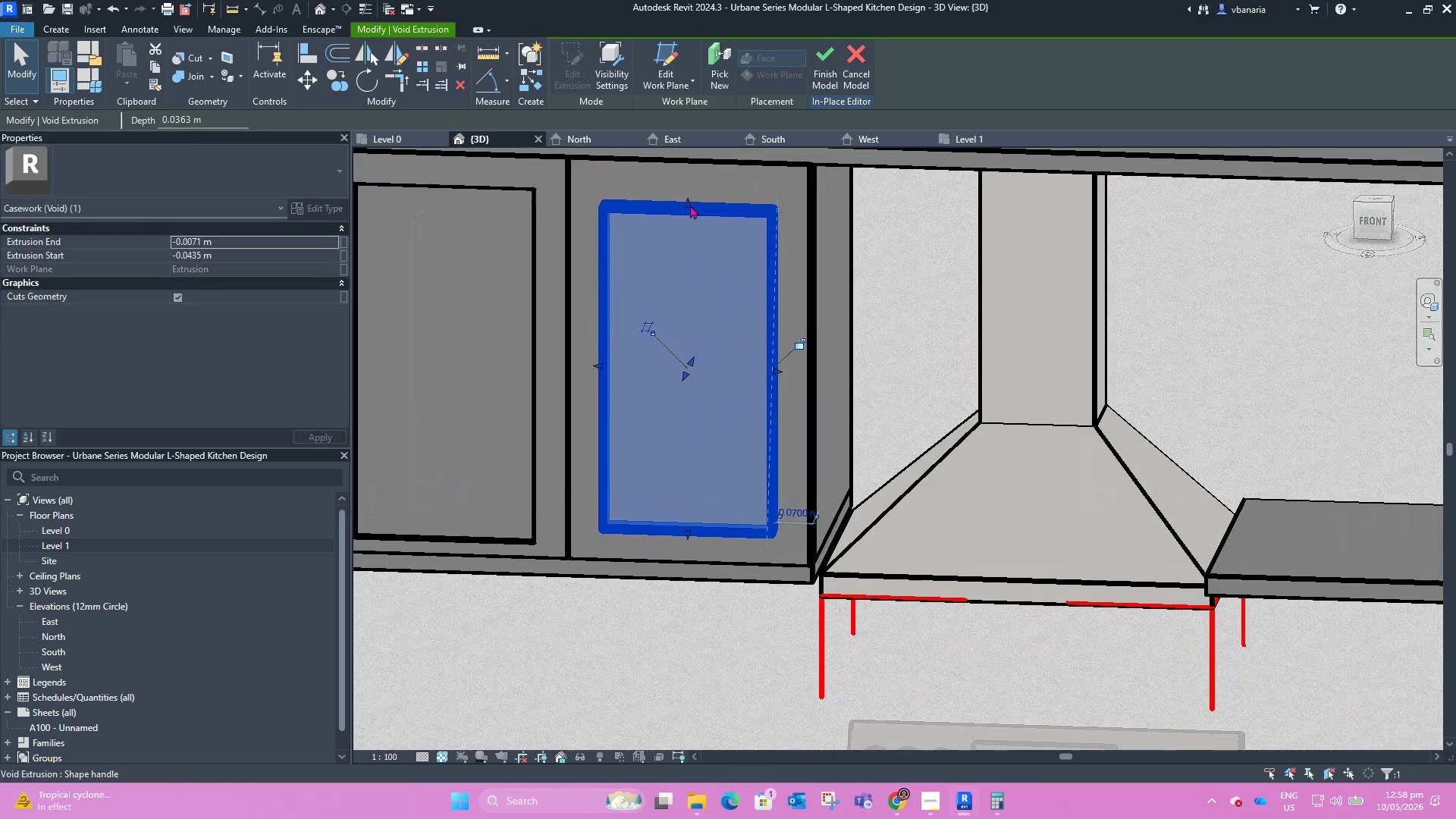 
left_click_drag(start_coordinate=[688, 202], to_coordinate=[687, 192])
 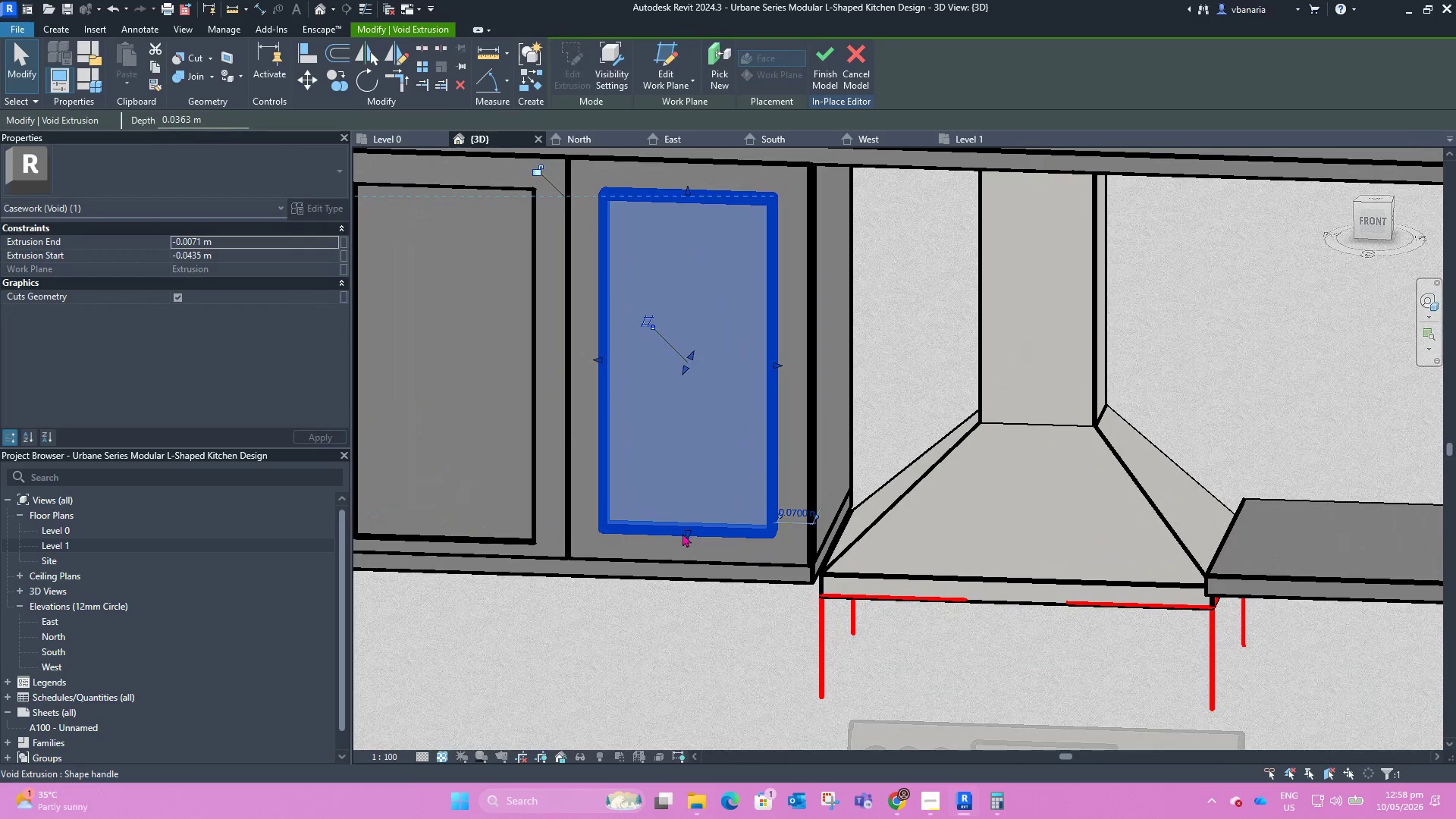 
left_click_drag(start_coordinate=[686, 535], to_coordinate=[692, 538])
 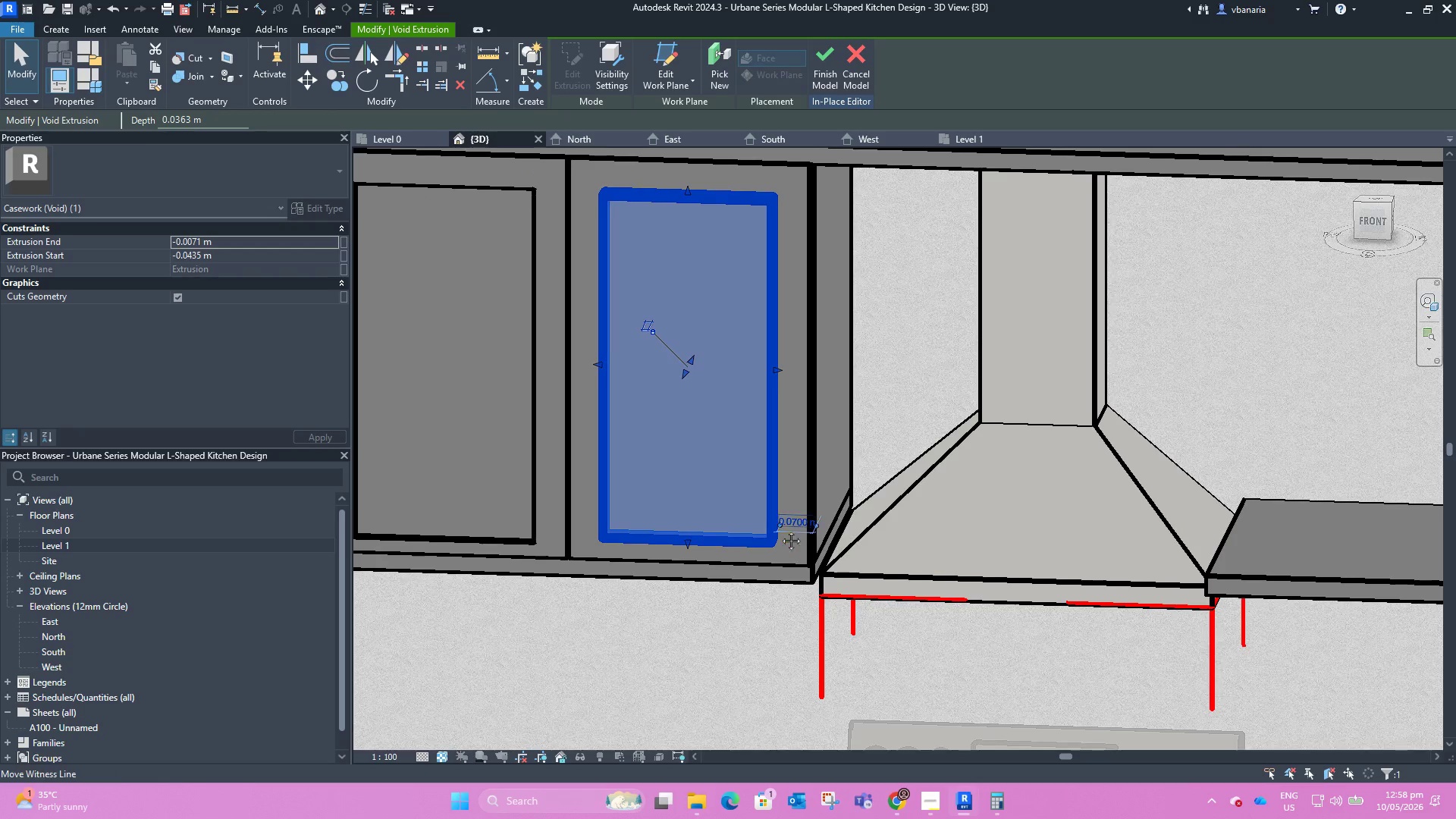 
hold_key(key=ShiftLeft, duration=3.09)
 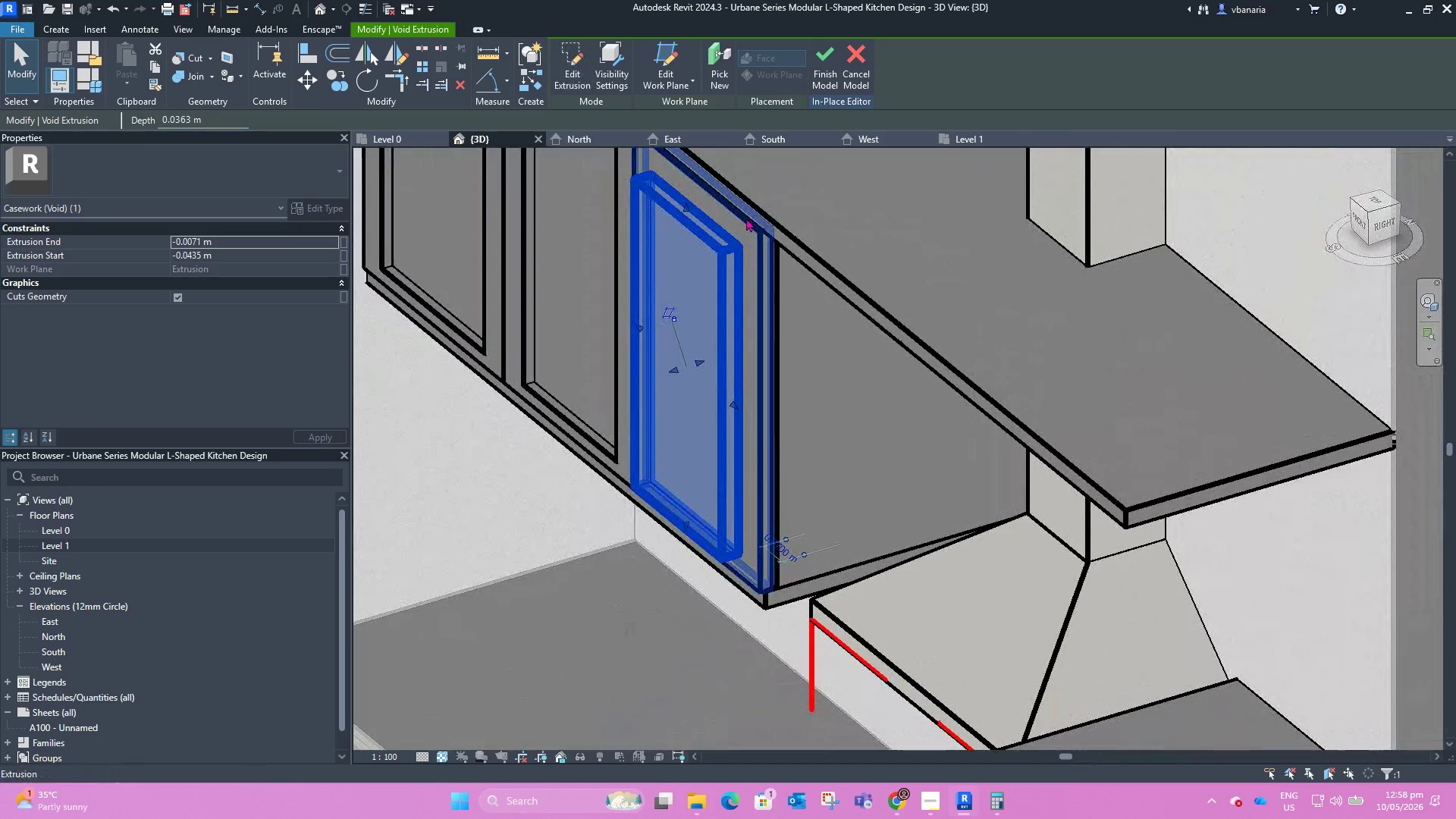 
scroll: coordinate [737, 202], scroll_direction: up, amount: 3.0
 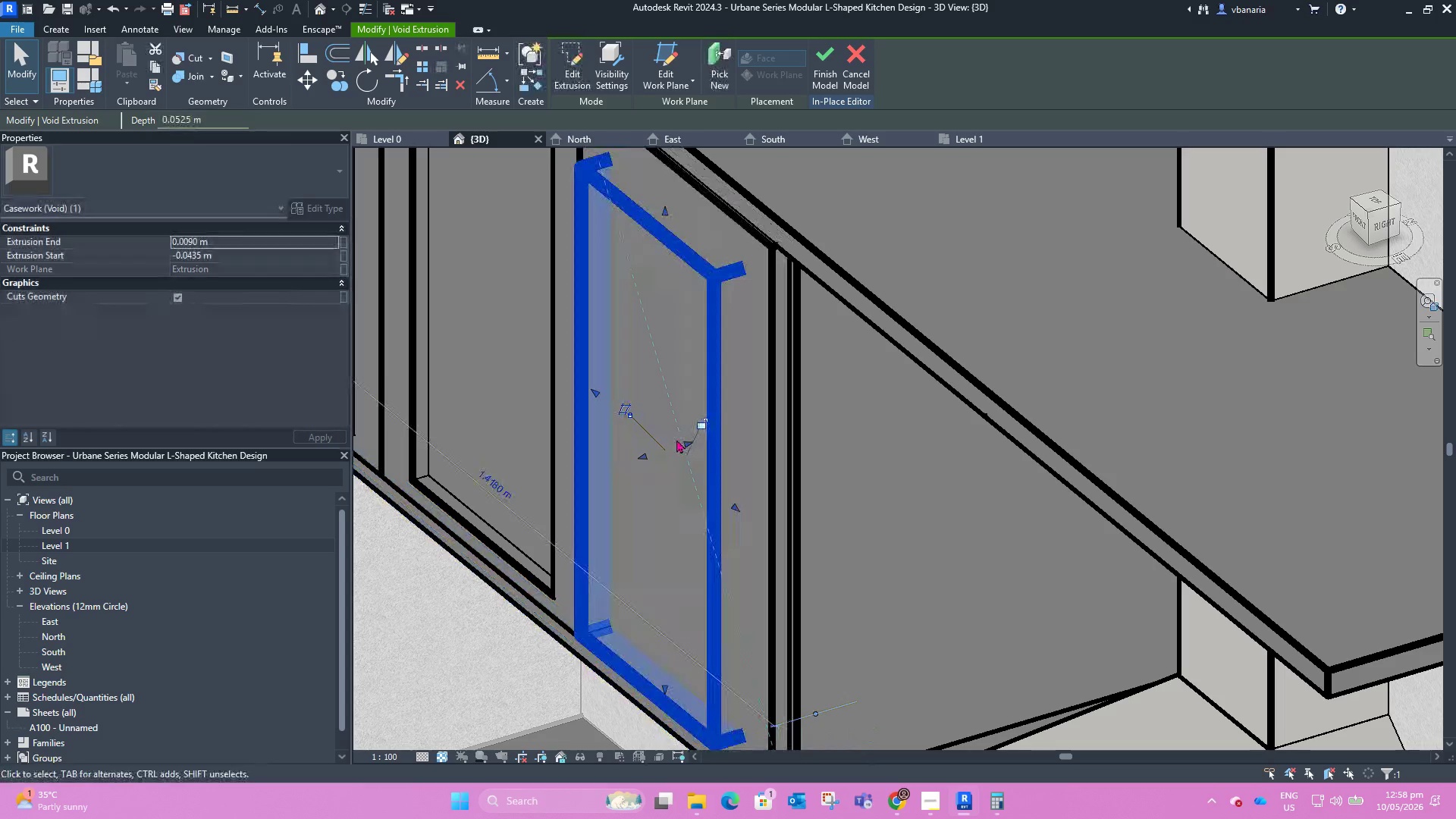 
scroll: coordinate [712, 447], scroll_direction: down, amount: 8.0
 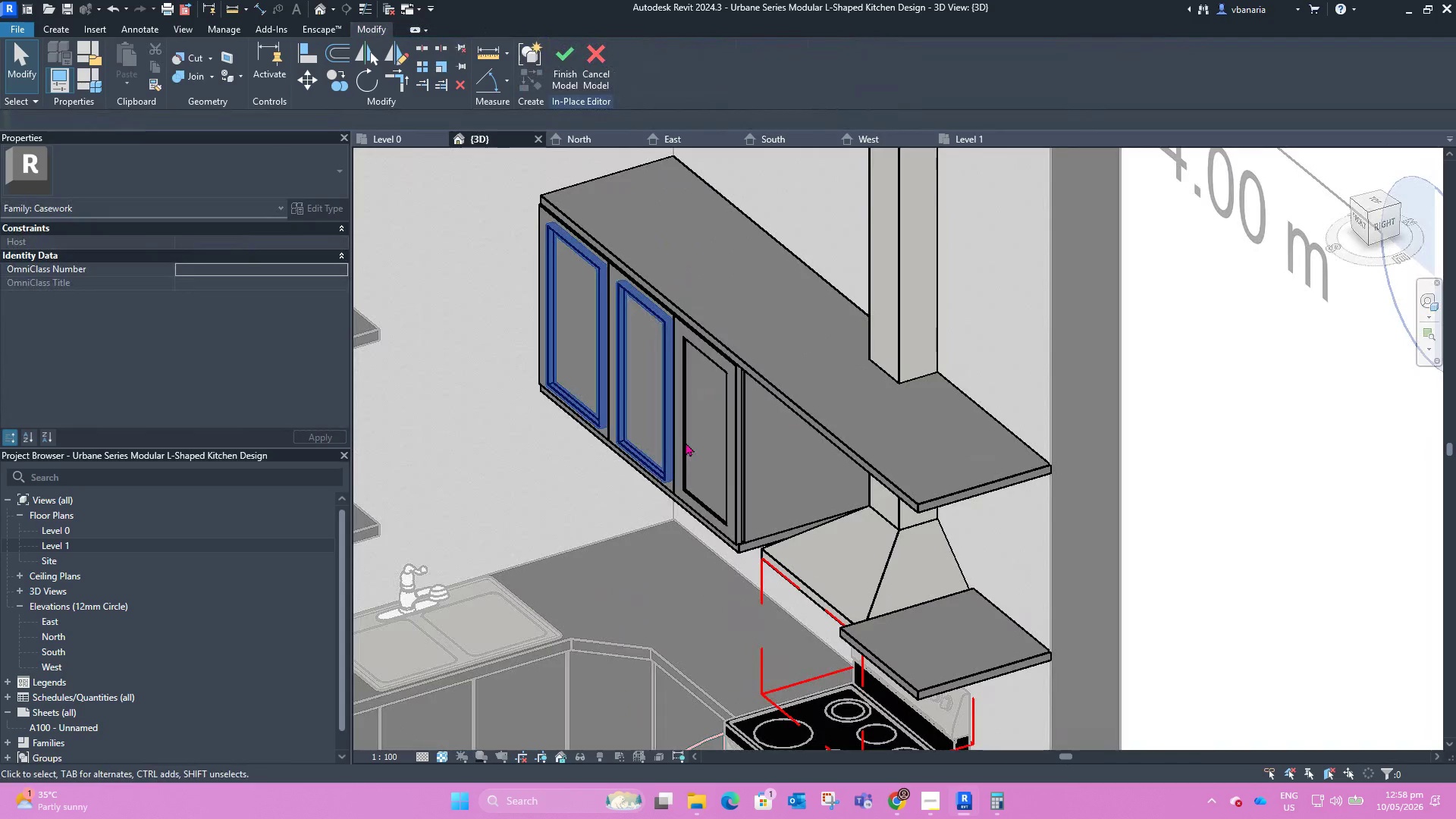 
hold_key(key=ShiftLeft, duration=2.12)
 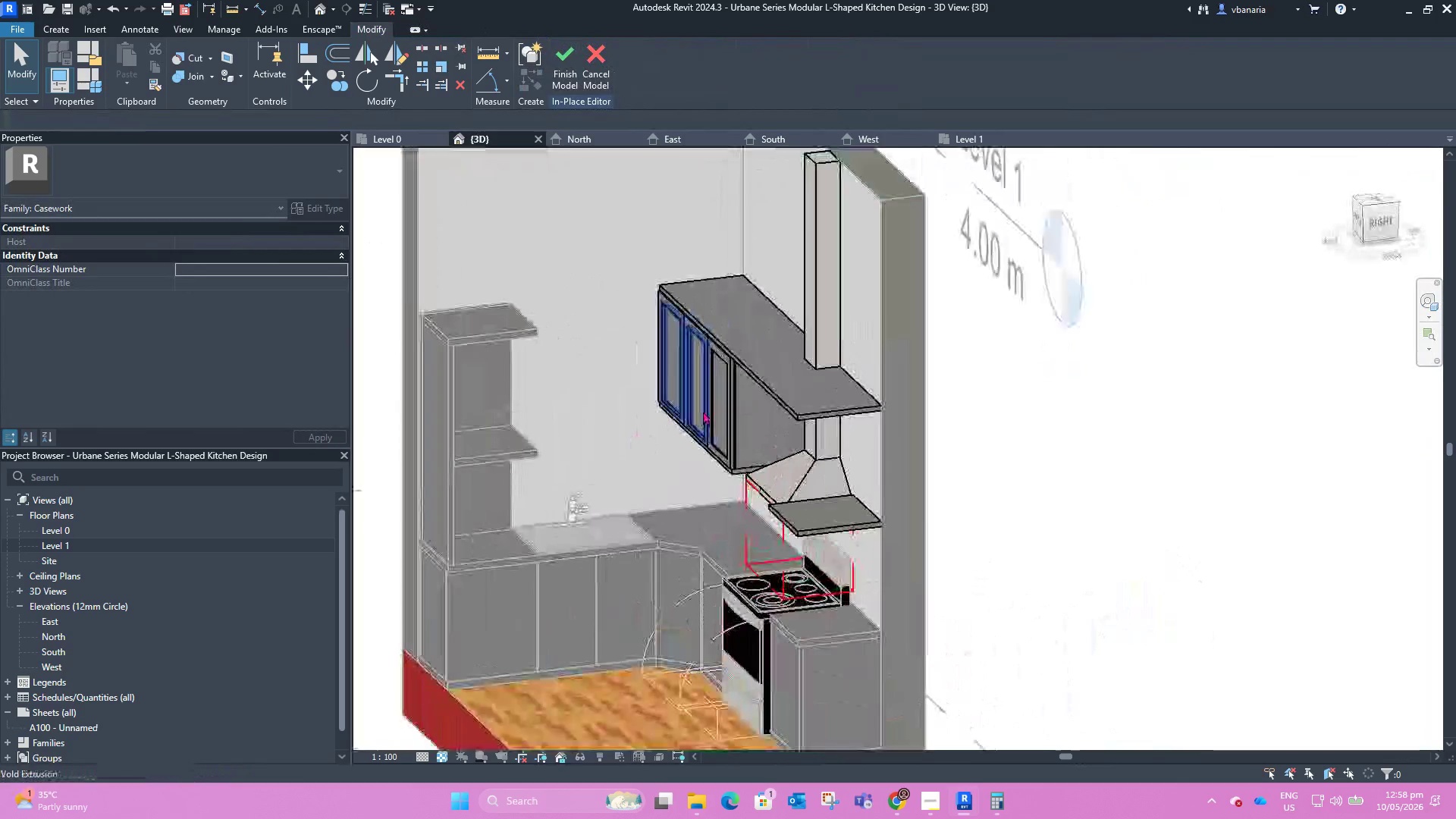 
scroll: coordinate [726, 376], scroll_direction: down, amount: 5.0
 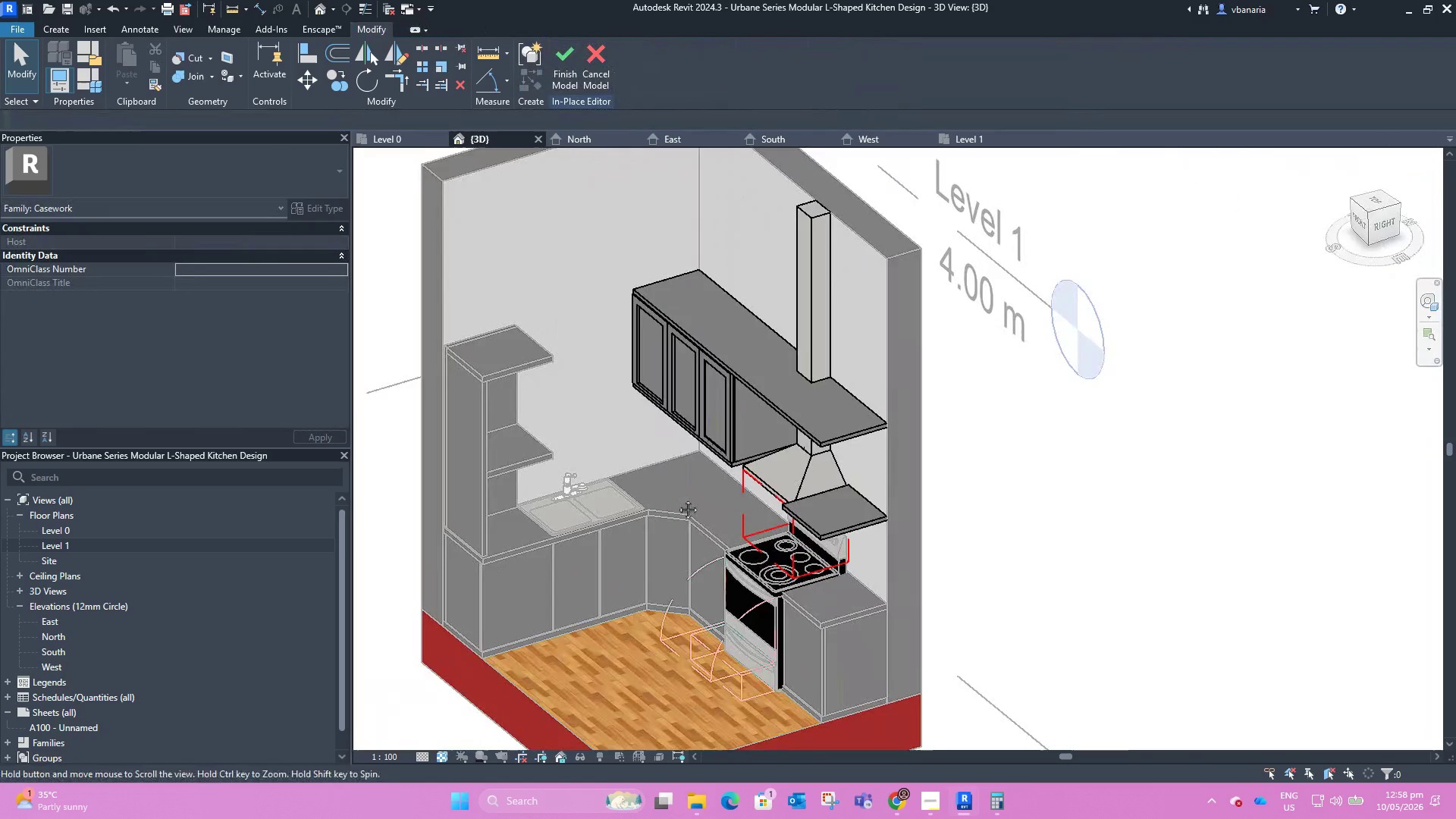 
scroll: coordinate [706, 471], scroll_direction: up, amount: 14.0
 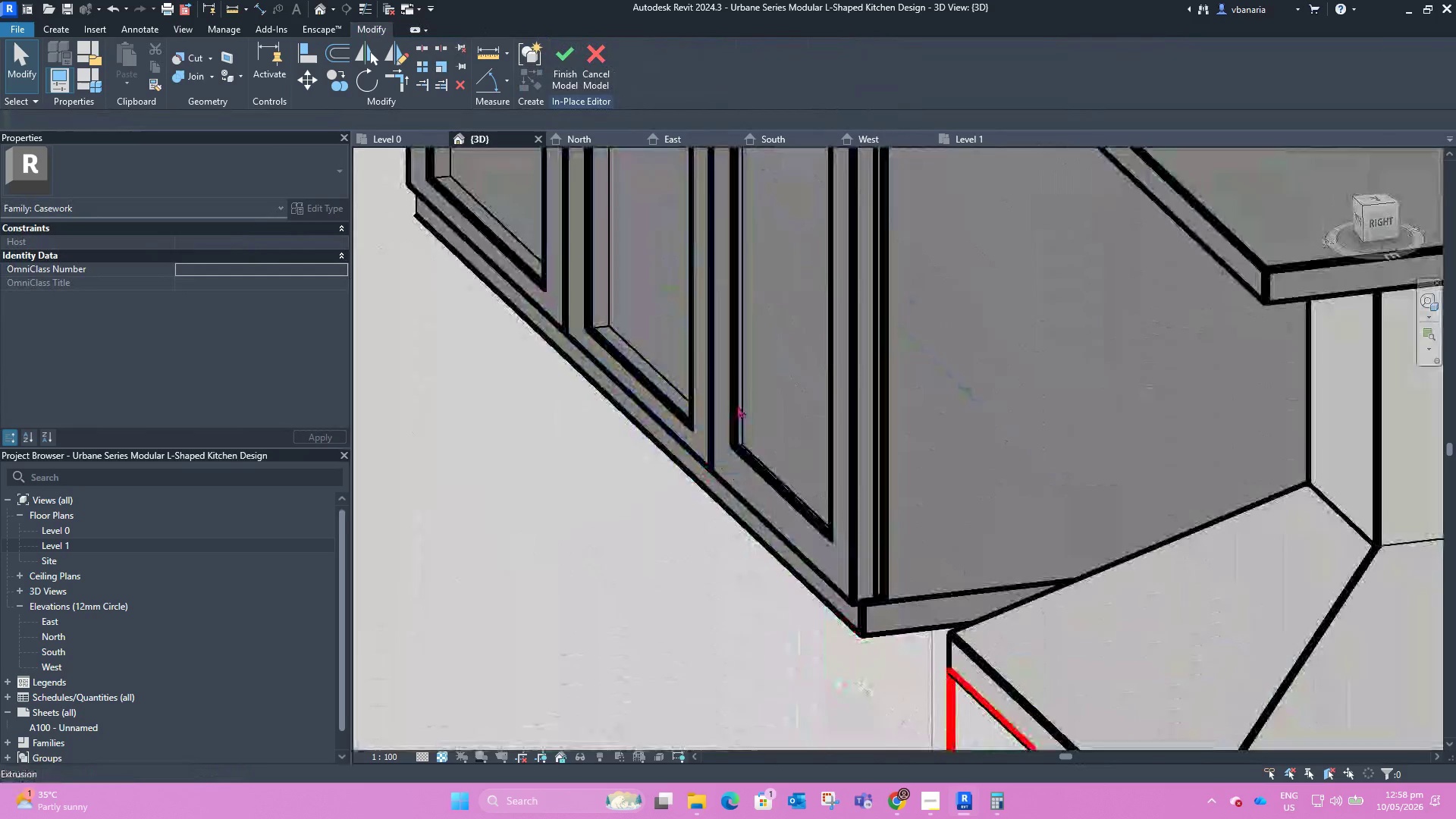 
scroll: coordinate [761, 414], scroll_direction: down, amount: 7.0
 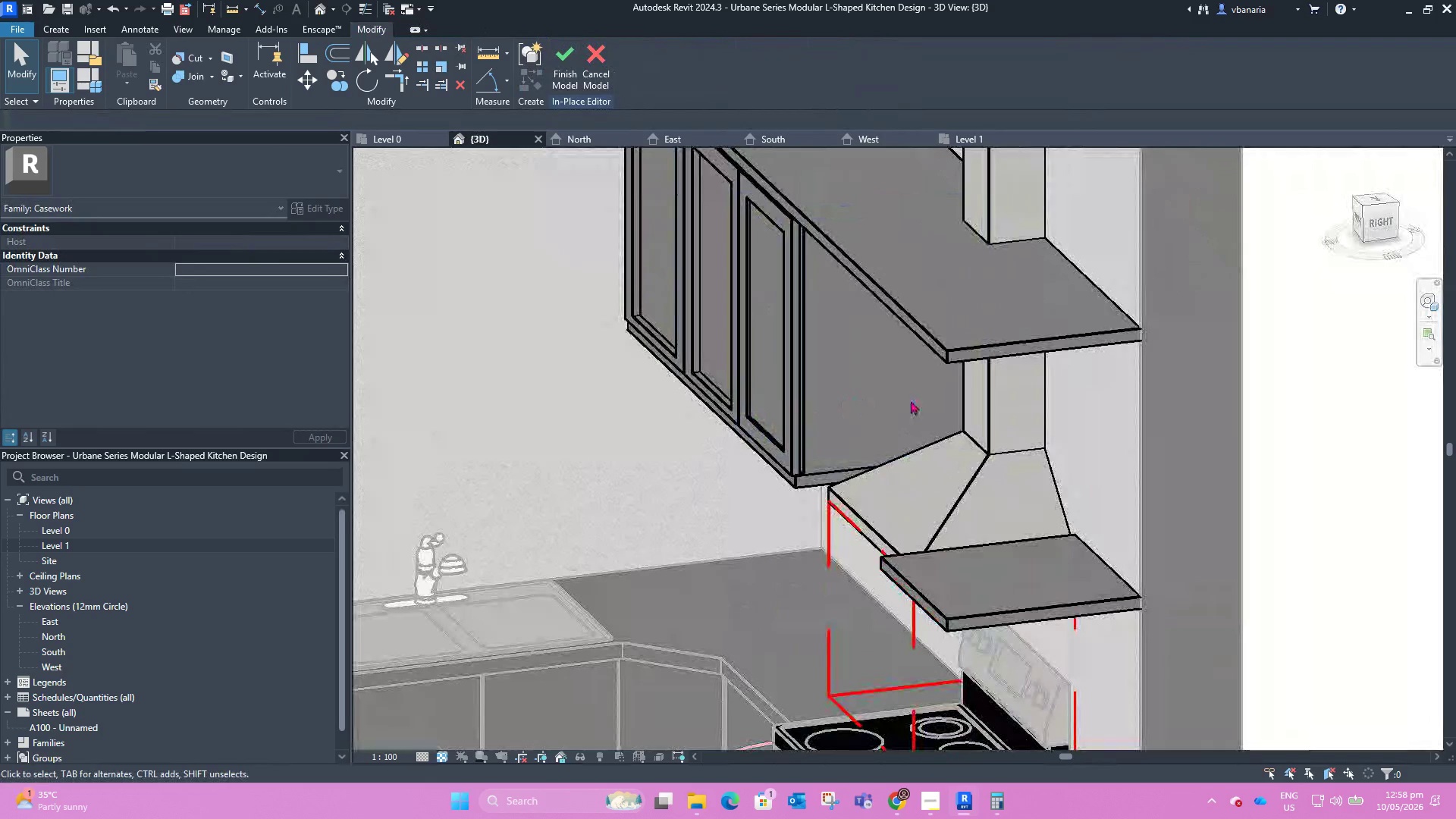 
hold_key(key=ShiftLeft, duration=1.64)
 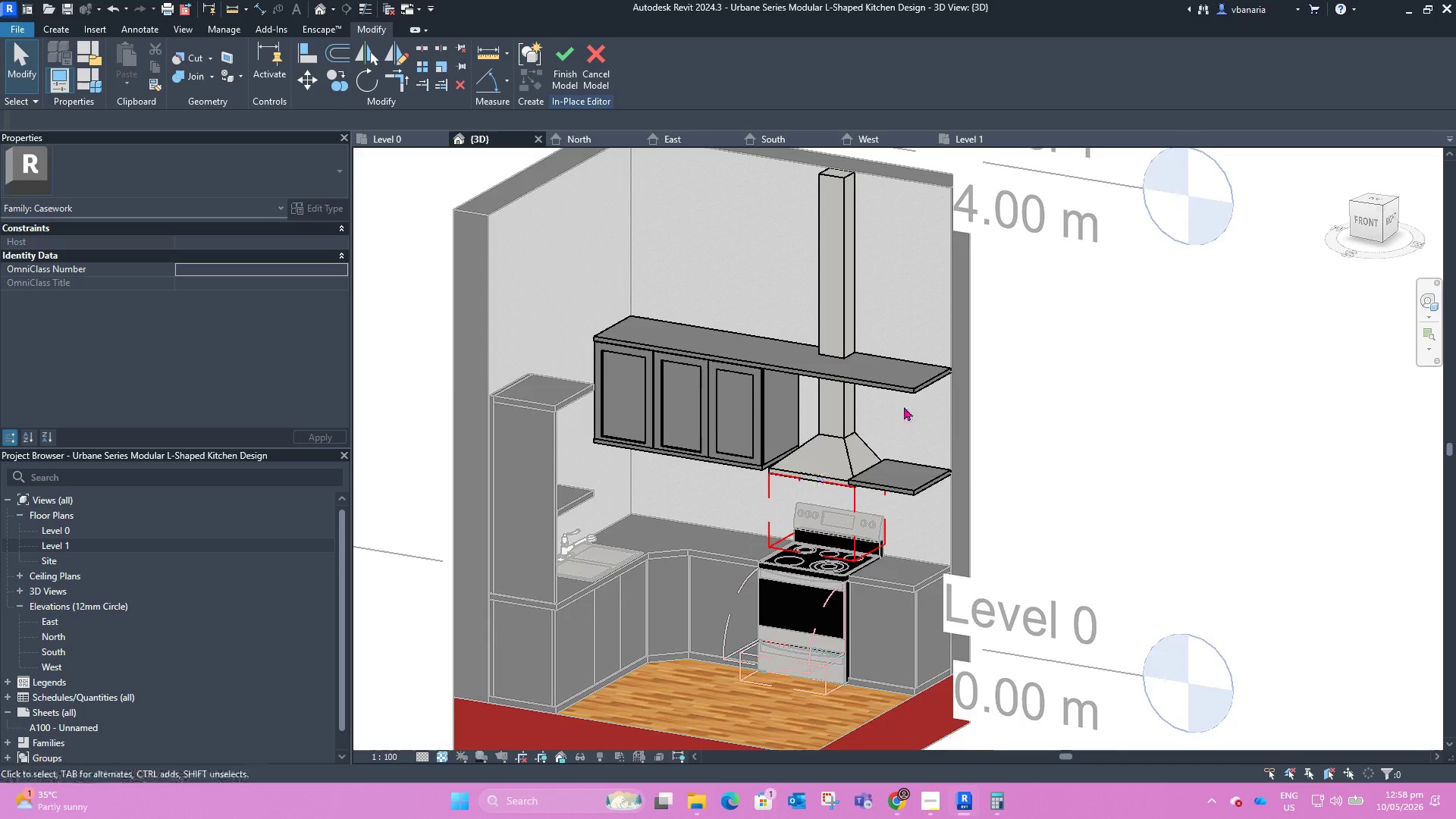 
scroll: coordinate [717, 469], scroll_direction: down, amount: 7.0
 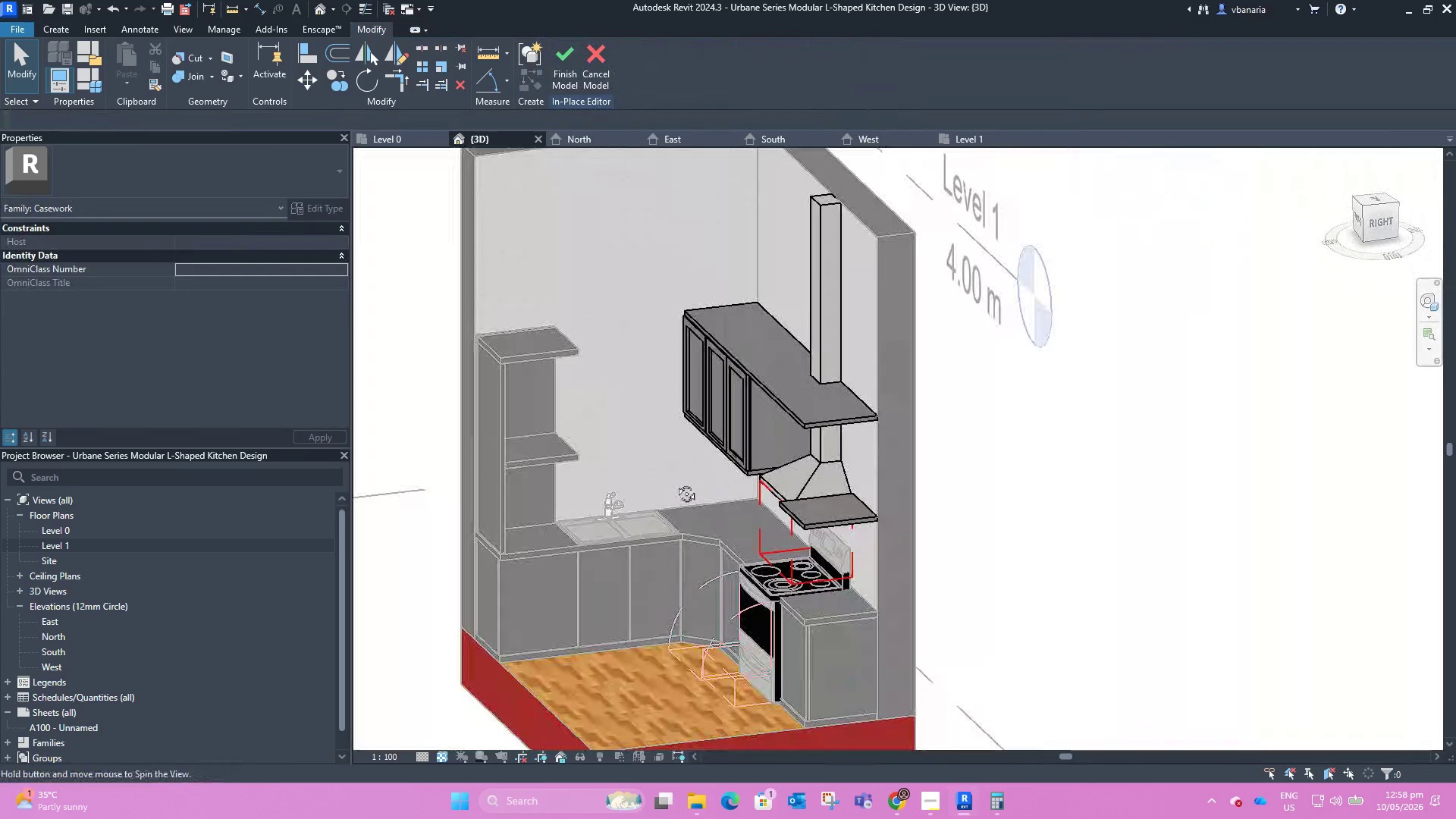 
scroll: coordinate [725, 376], scroll_direction: up, amount: 6.0
 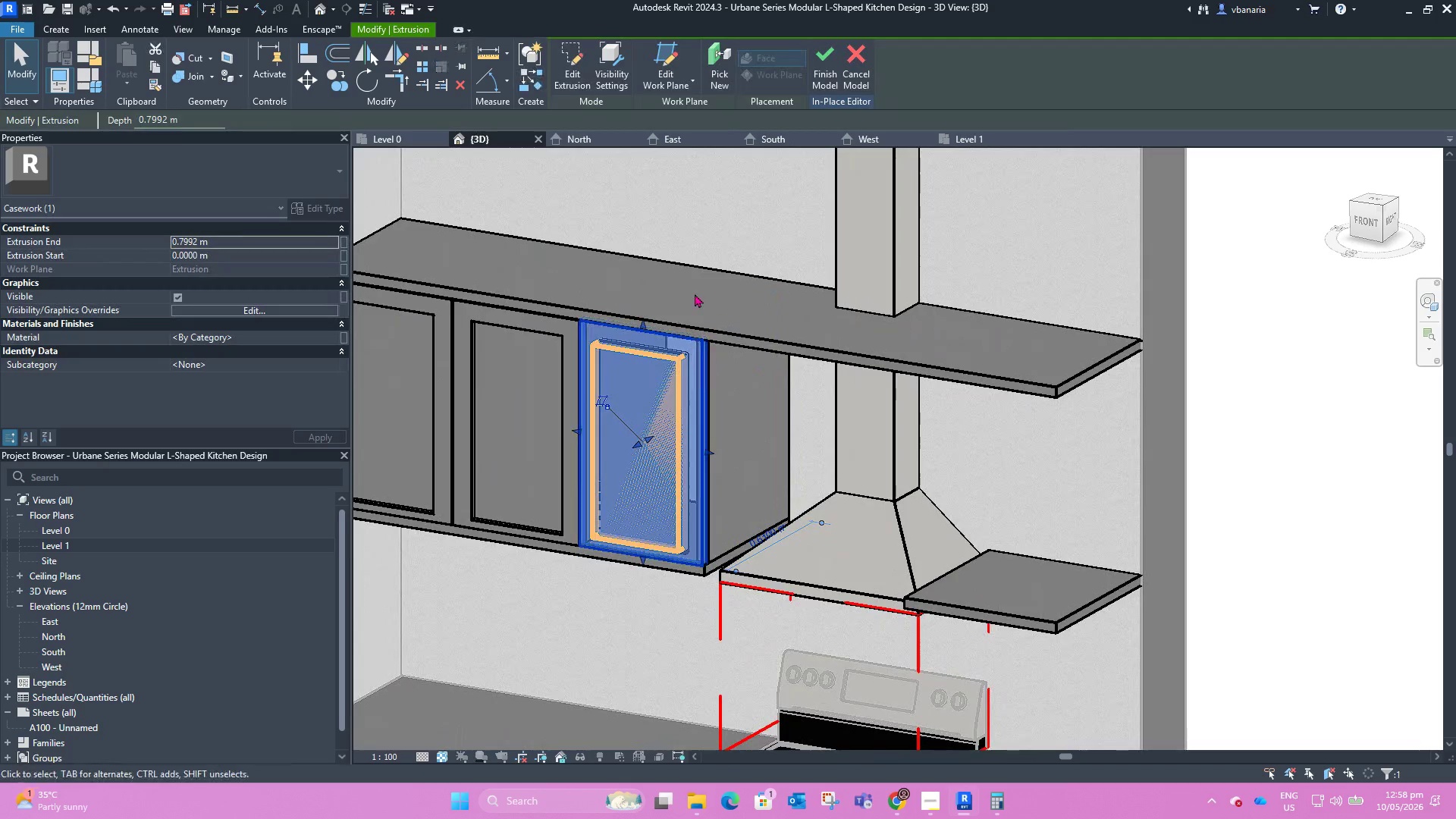 
left_click([663, 356])
 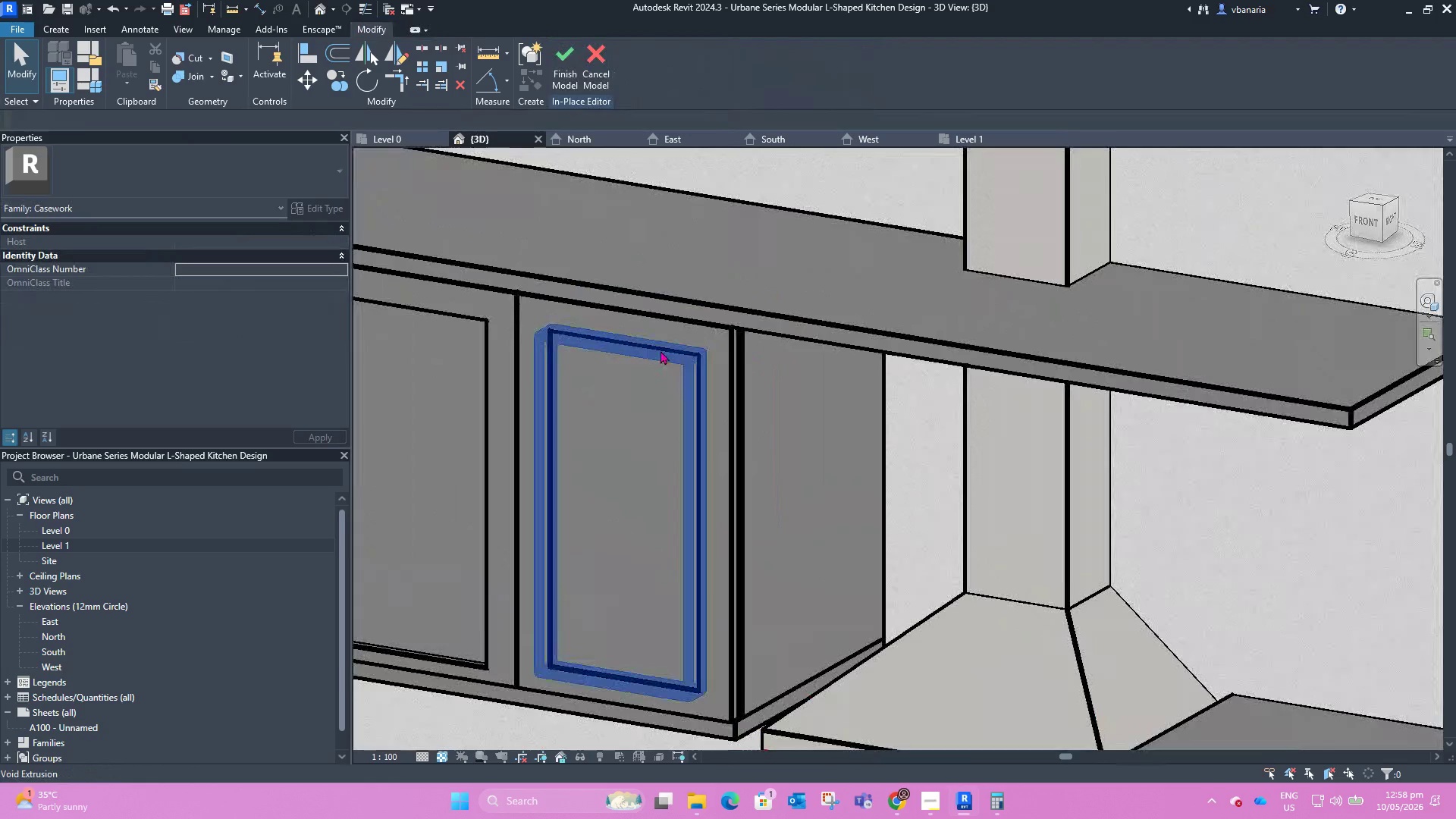 
scroll: coordinate [663, 357], scroll_direction: up, amount: 4.0
 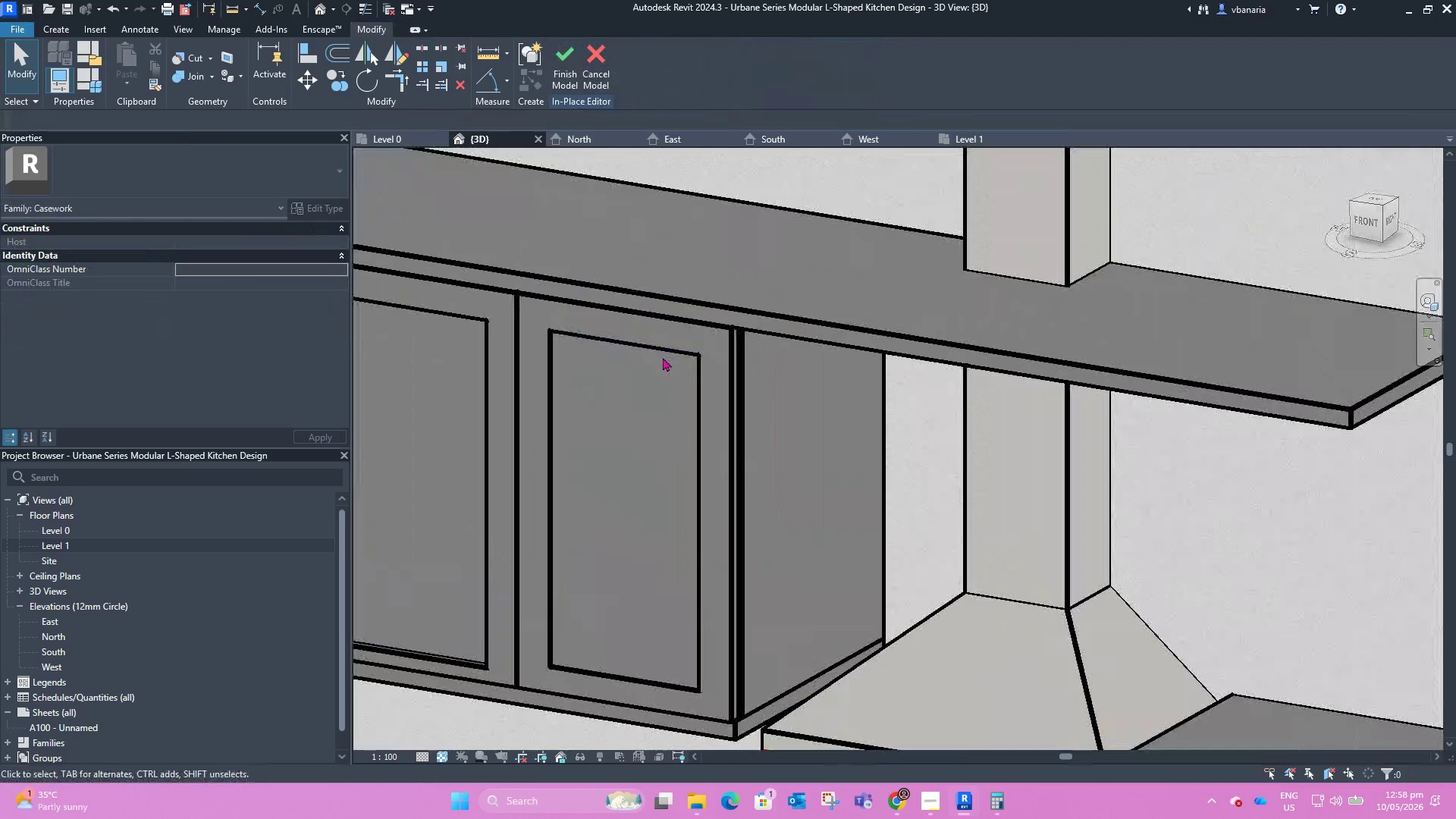 
hold_key(key=ControlLeft, duration=7.06)
left_click([727, 350])
 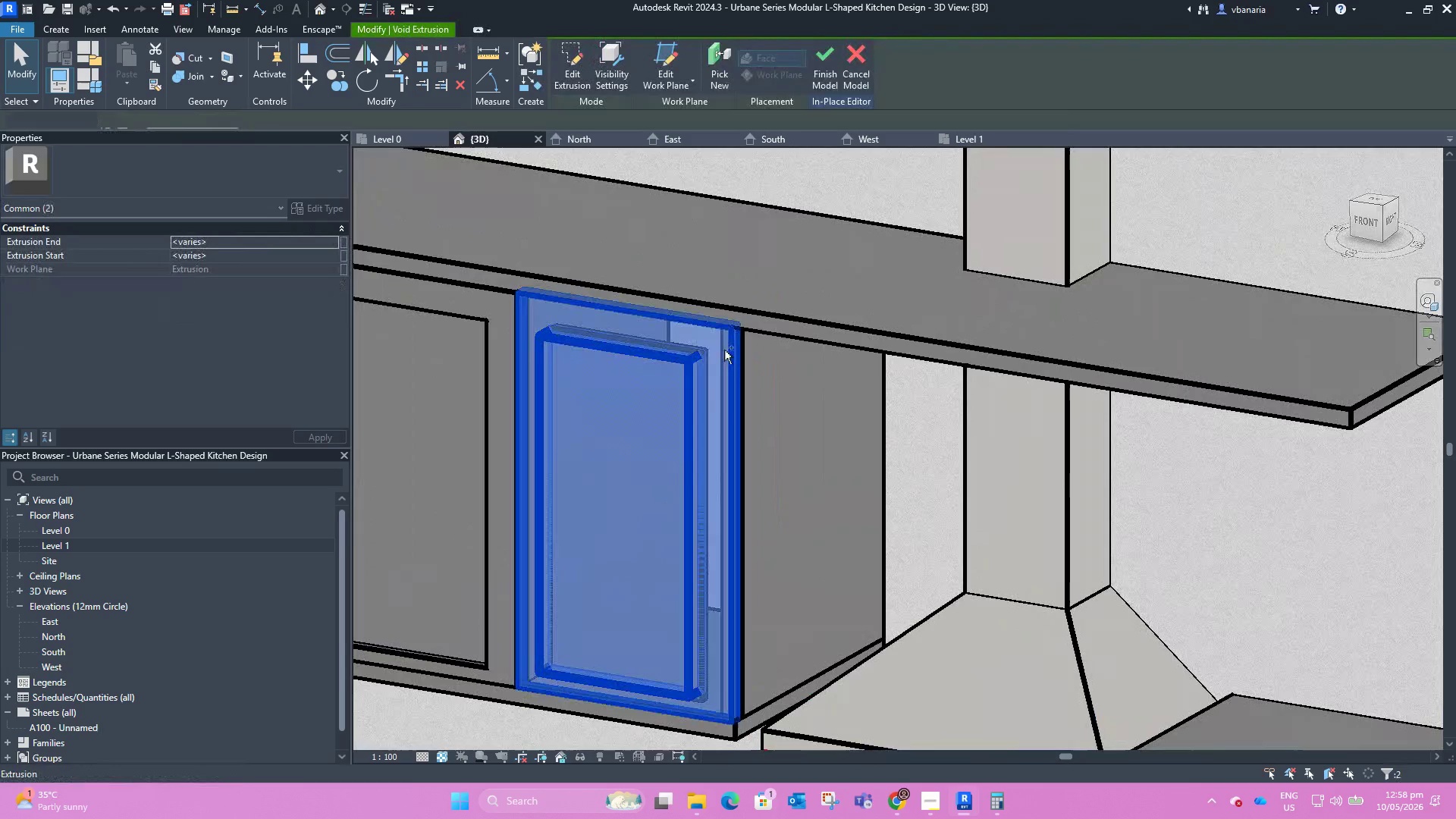 
scroll: coordinate [717, 347], scroll_direction: down, amount: 4.0
 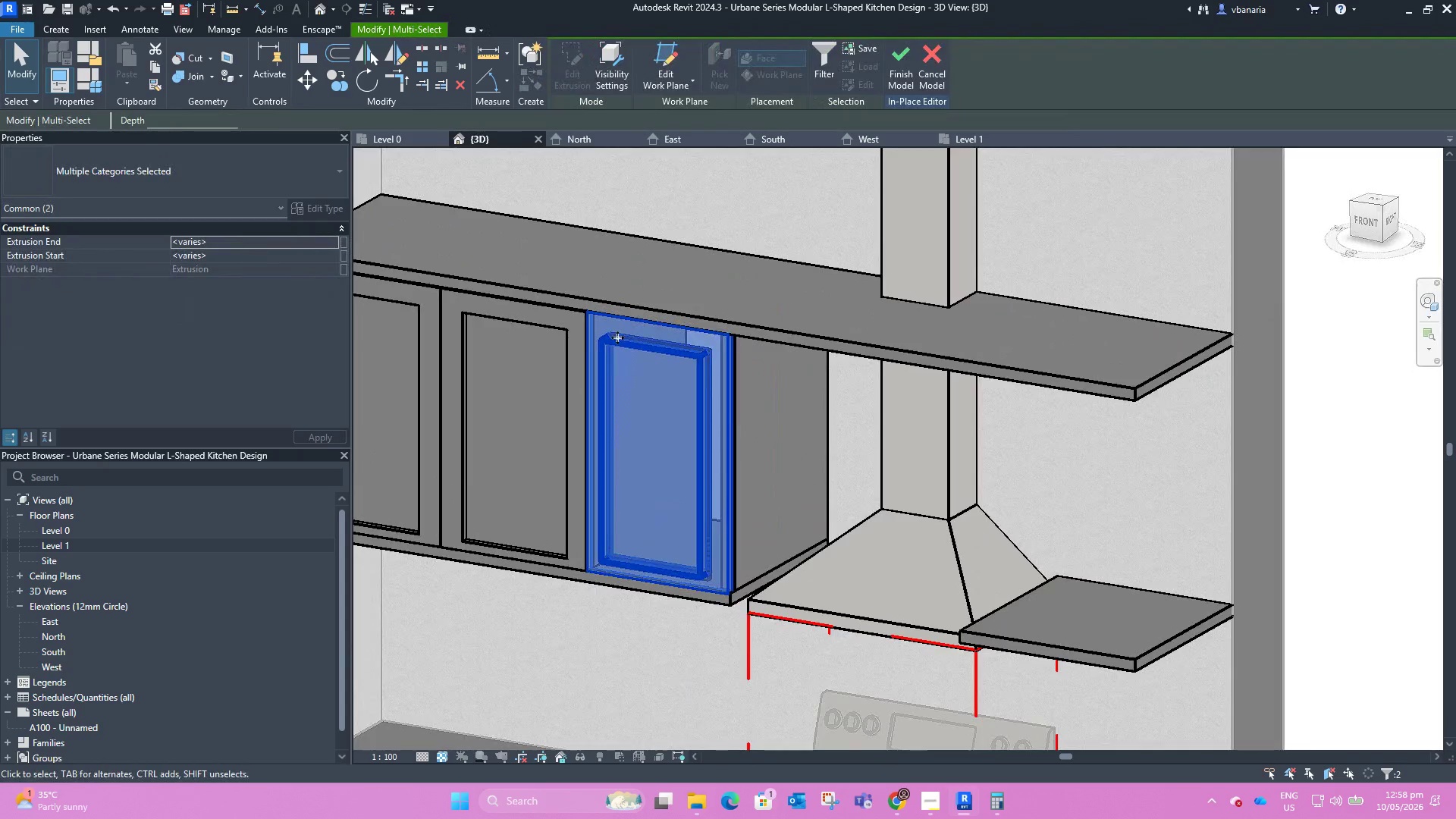 
left_click_drag(start_coordinate=[598, 265], to_coordinate=[760, 670])
 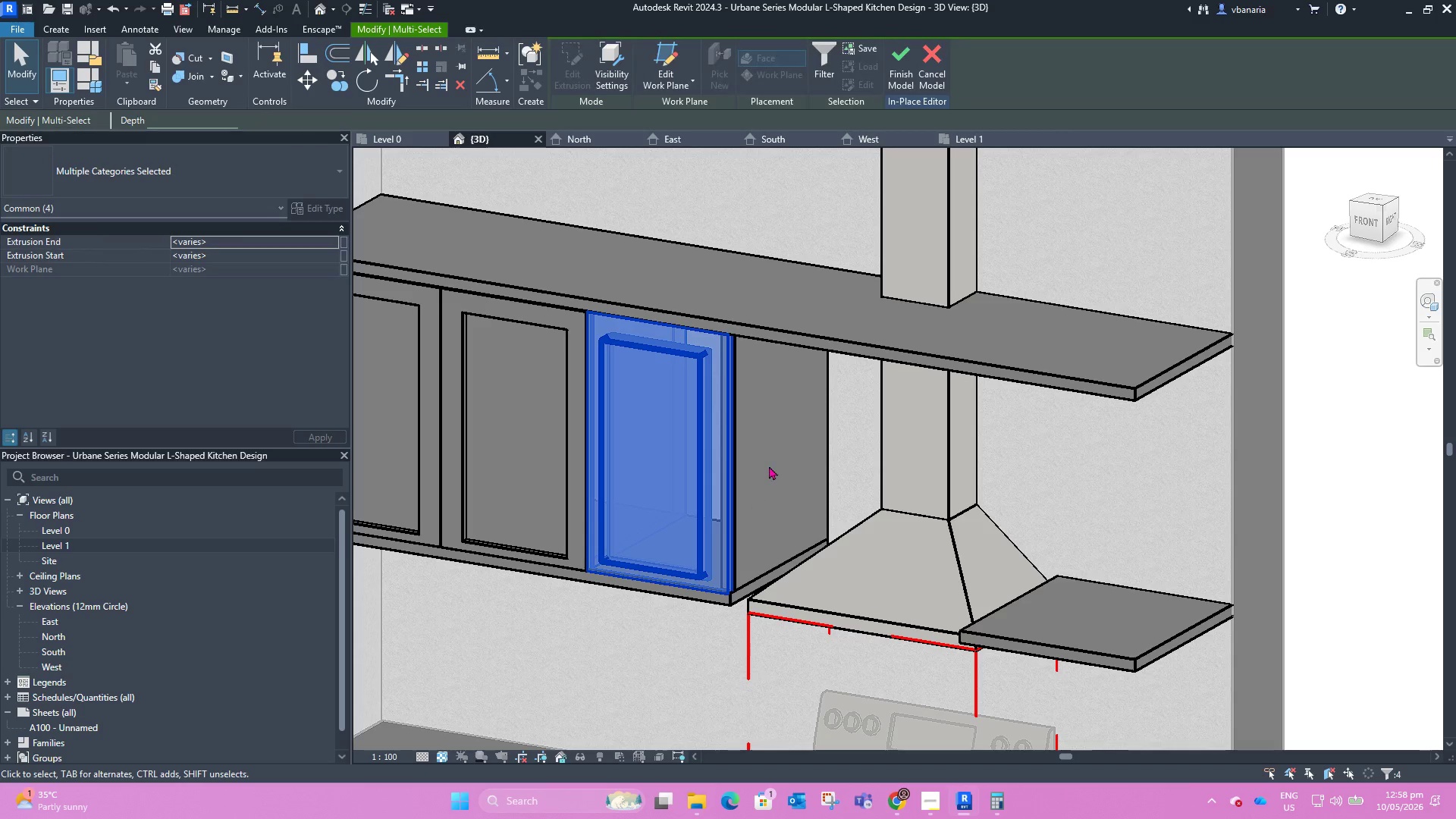 
hold_key(key=ControlLeft, duration=1.02)
left_click([828, 435])
 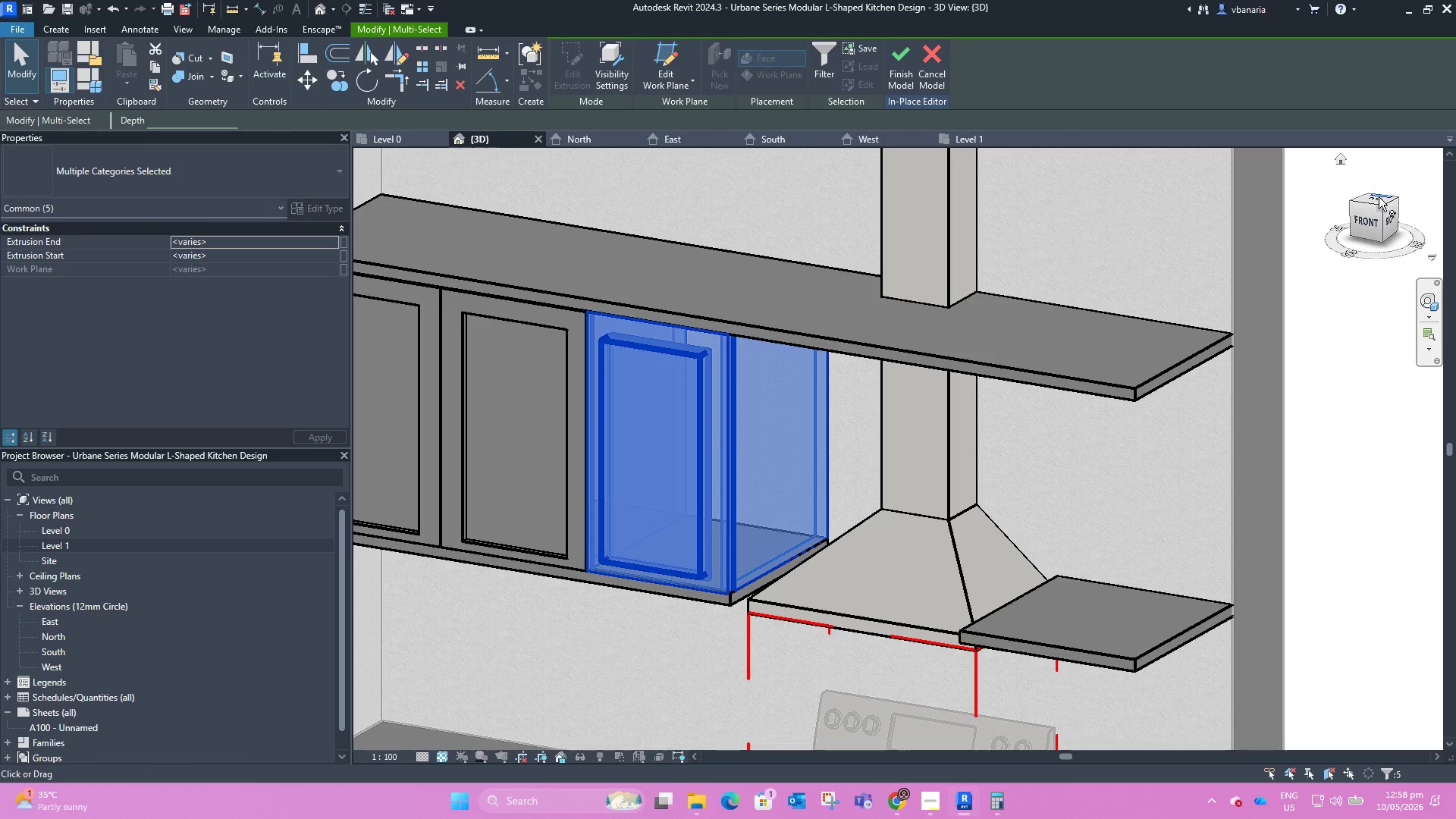 
left_click([1378, 199])
 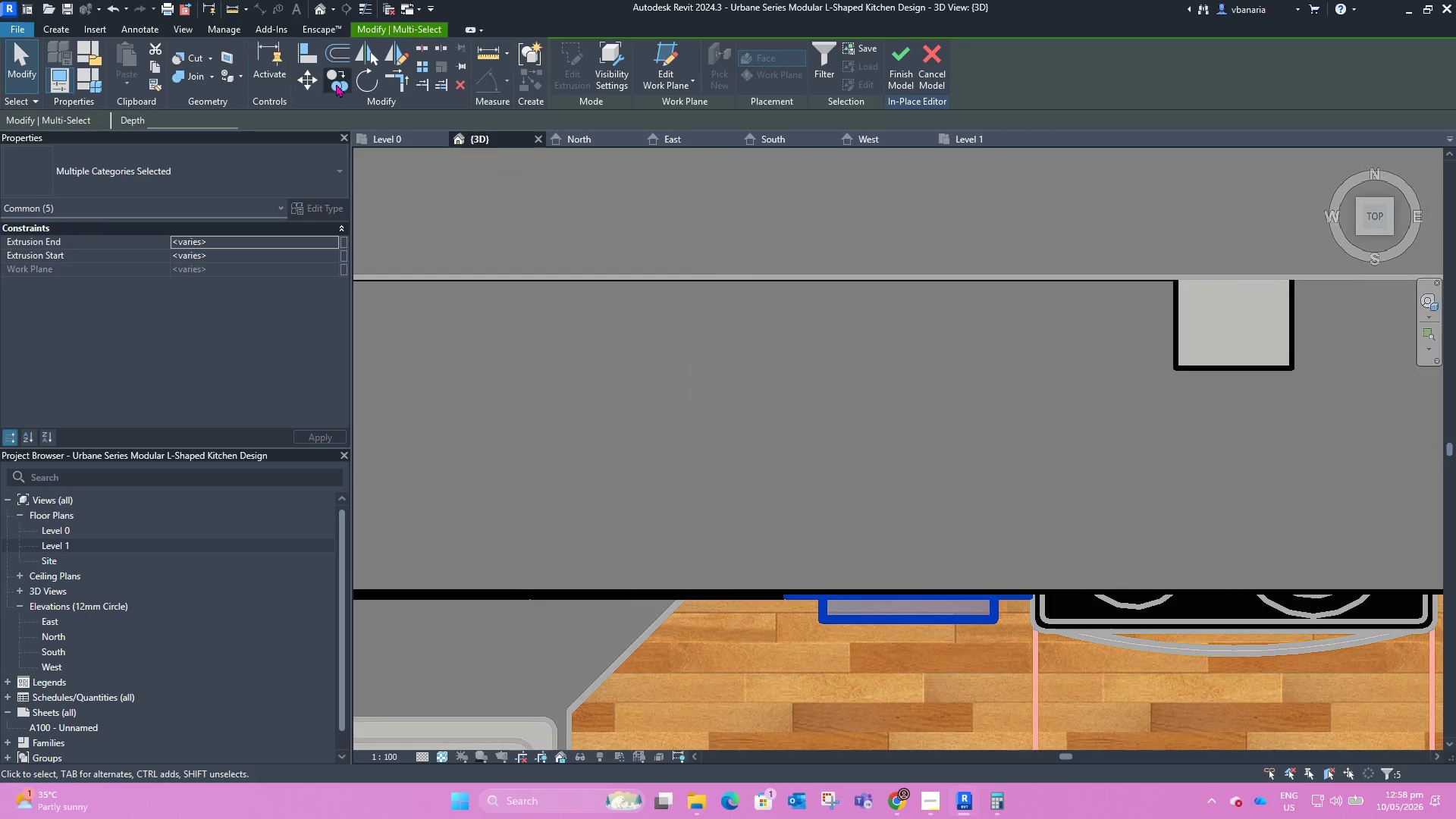 
scroll: coordinate [527, 519], scroll_direction: down, amount: 6.0
 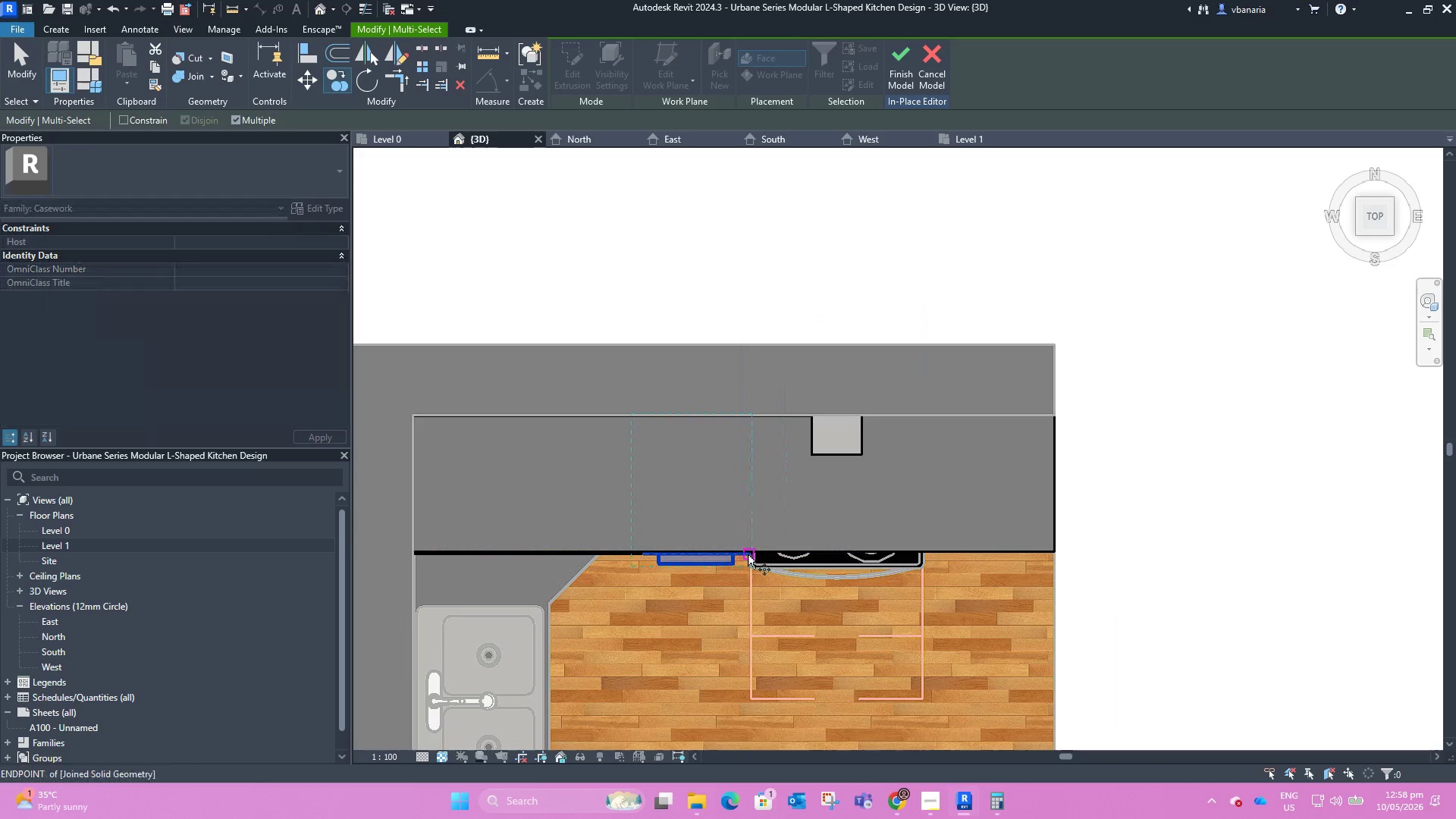 
left_click([747, 554])
 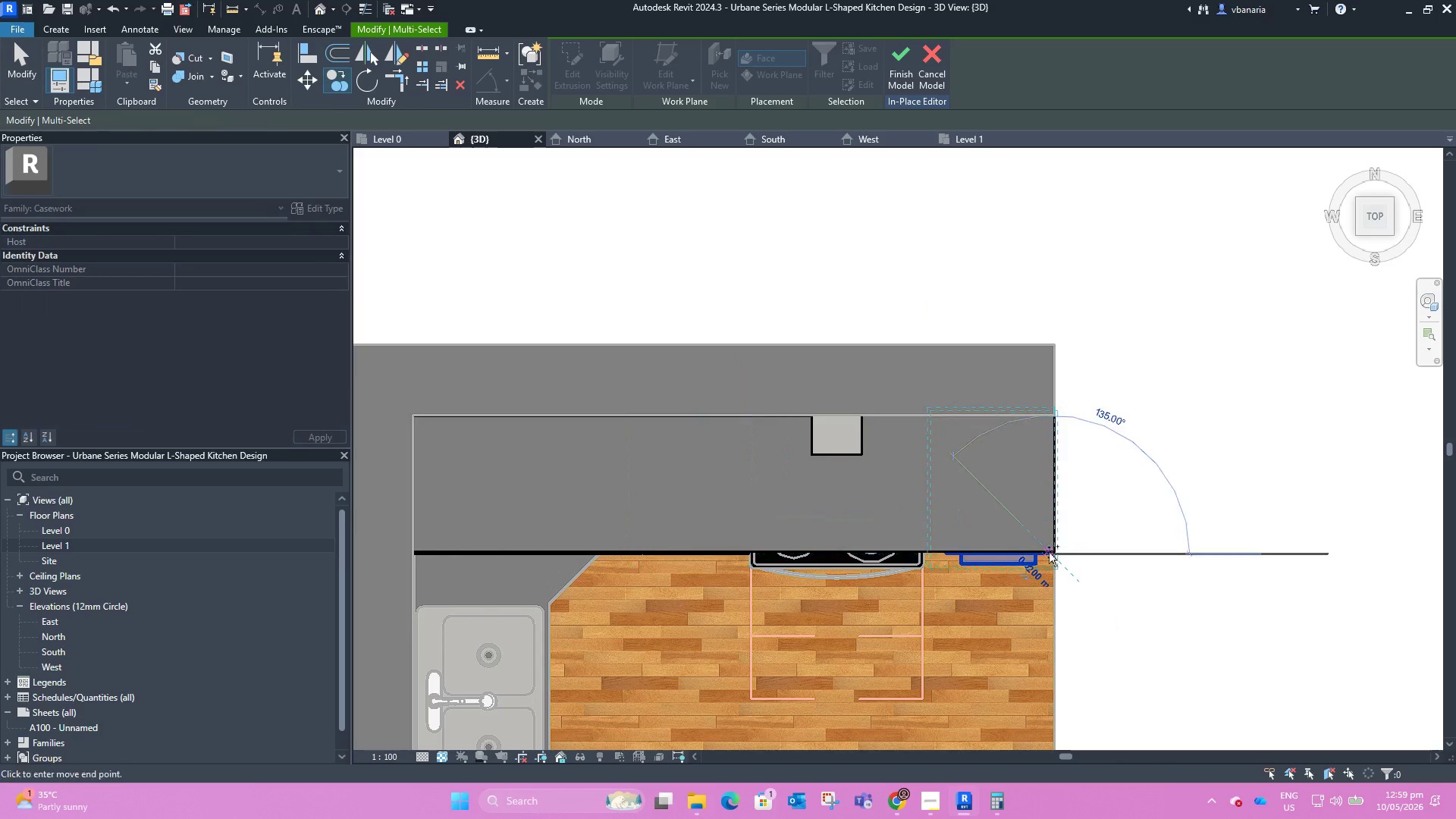 
key(Escape)
 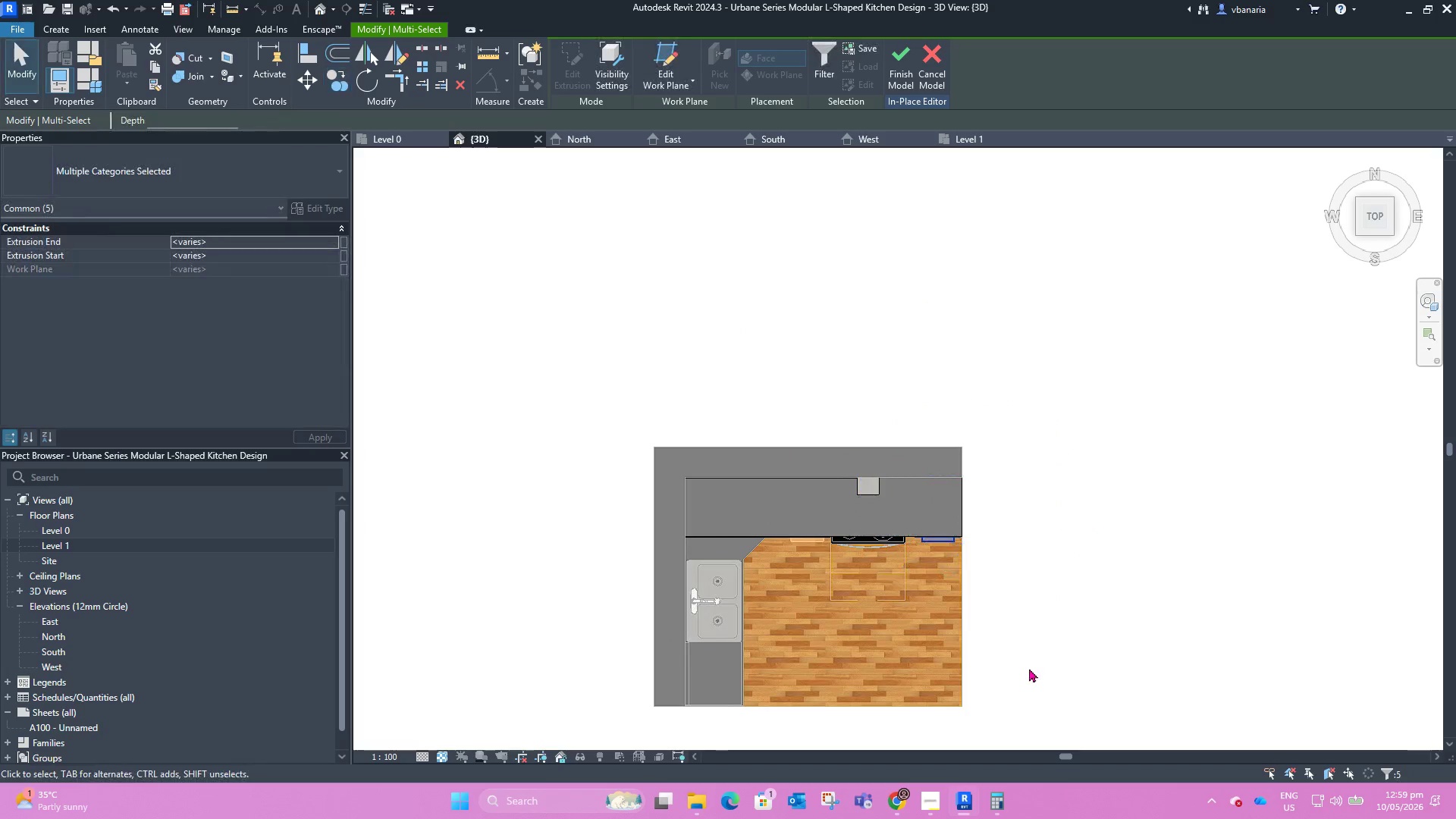 
scroll: coordinate [890, 523], scroll_direction: down, amount: 6.0
 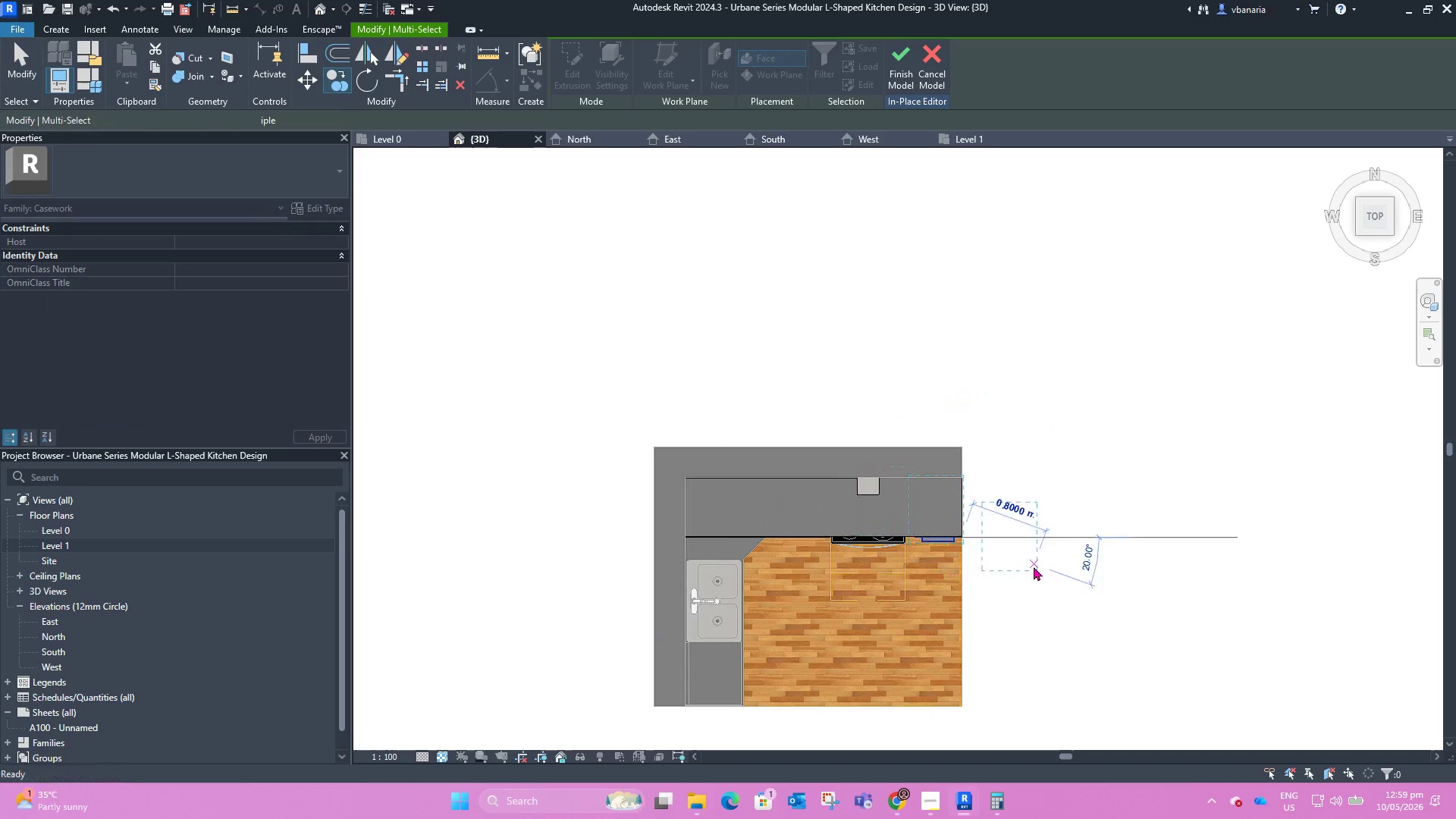 
hold_key(key=ShiftLeft, duration=1.2)
 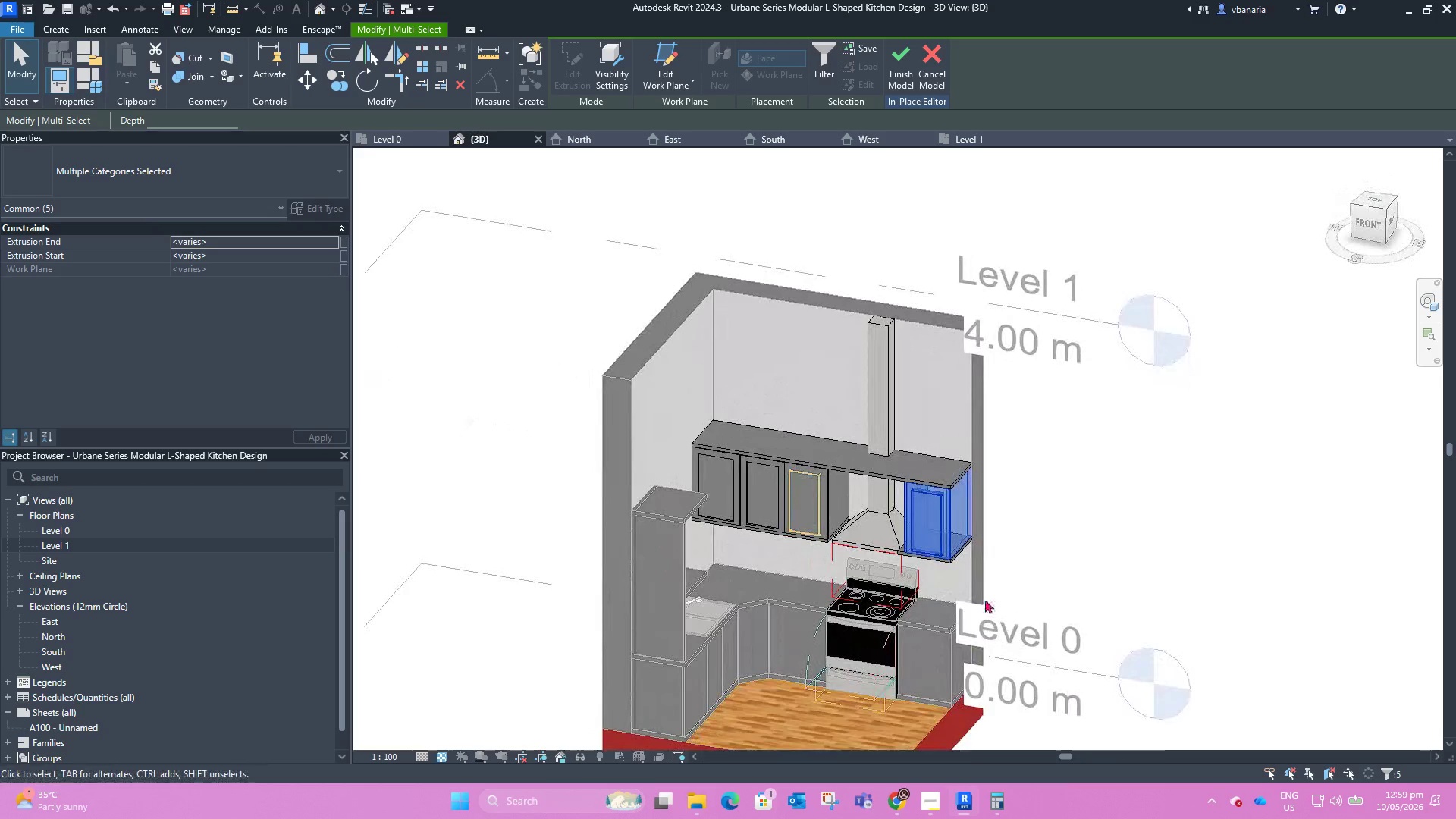 
scroll: coordinate [919, 530], scroll_direction: up, amount: 6.0
 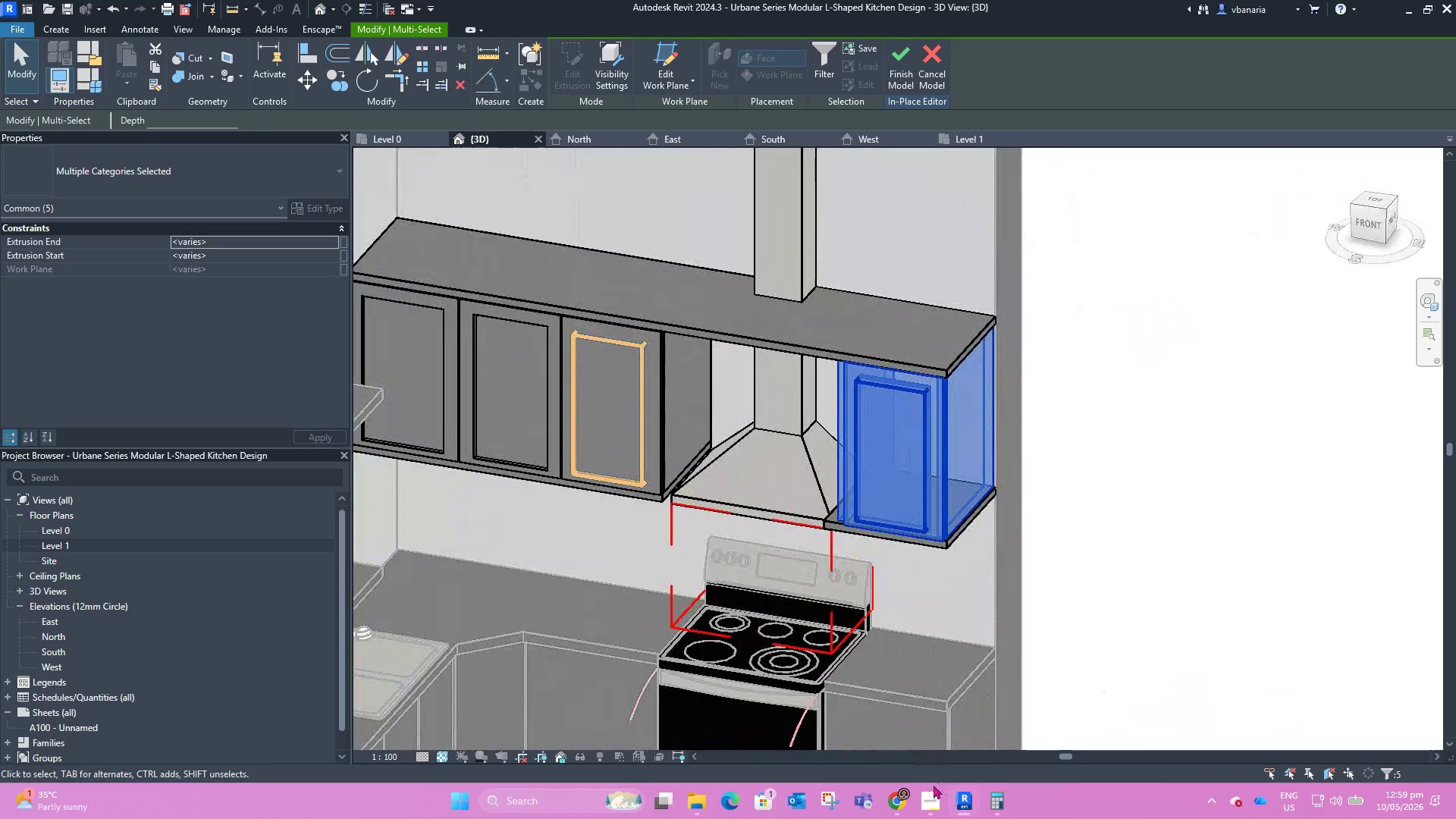 
left_click([930, 799])